 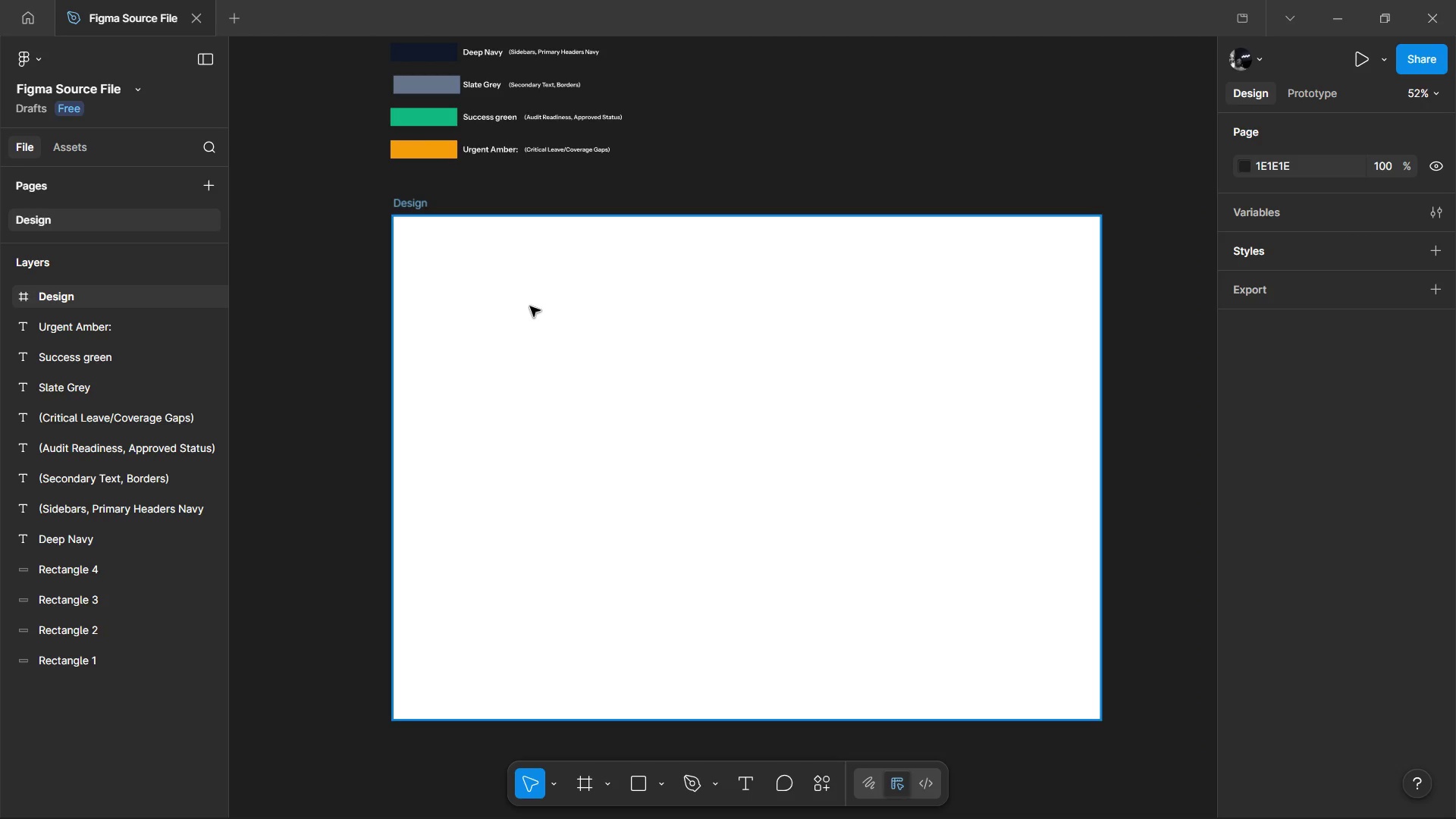 
hold_key(key=ShiftLeft, duration=0.45)
scroll: coordinate [517, 318], scroll_direction: down, amount: 1.0
 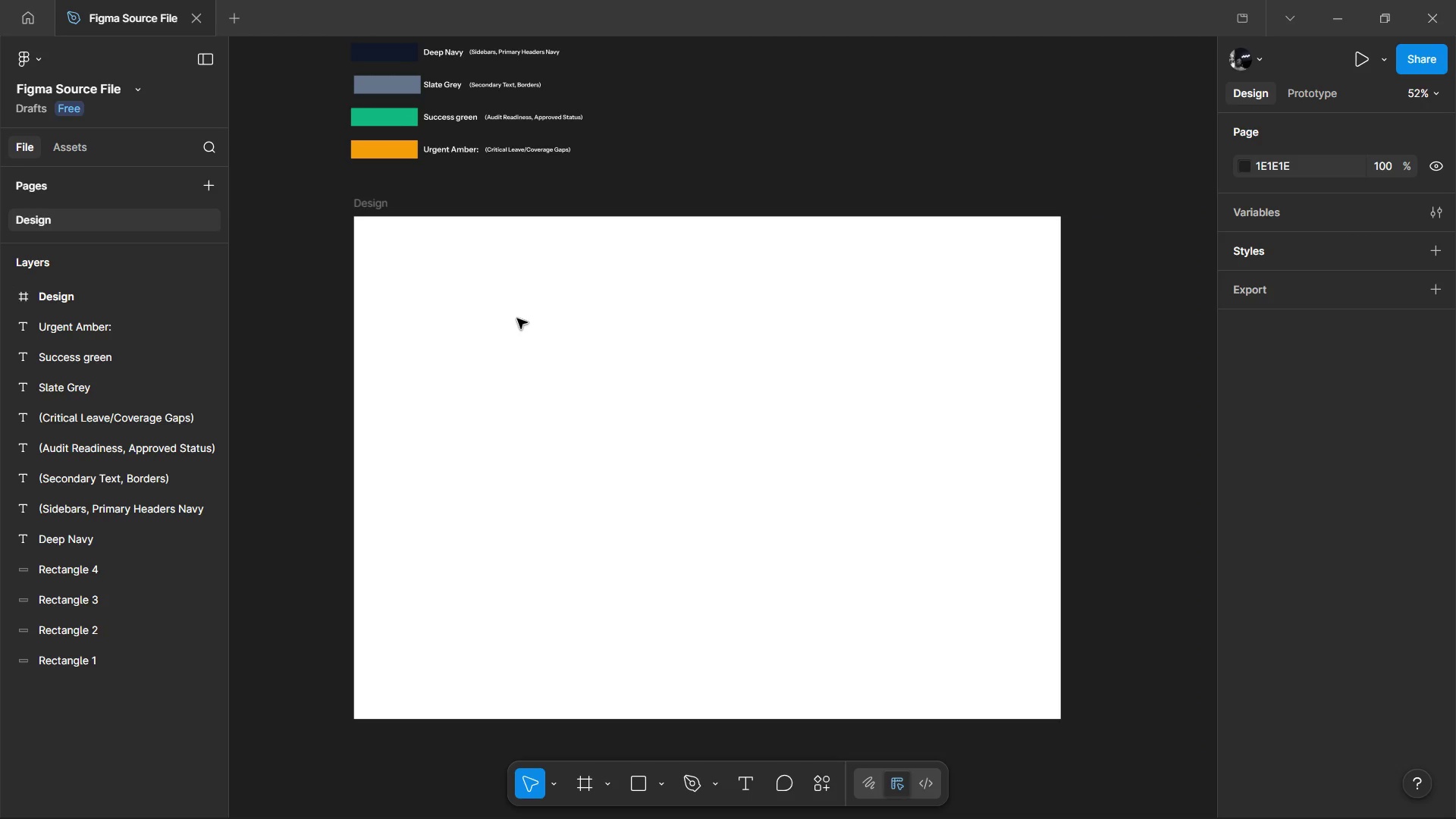 
hold_key(key=ControlLeft, duration=0.59)
scroll: coordinate [517, 318], scroll_direction: none, amount: 0.0
 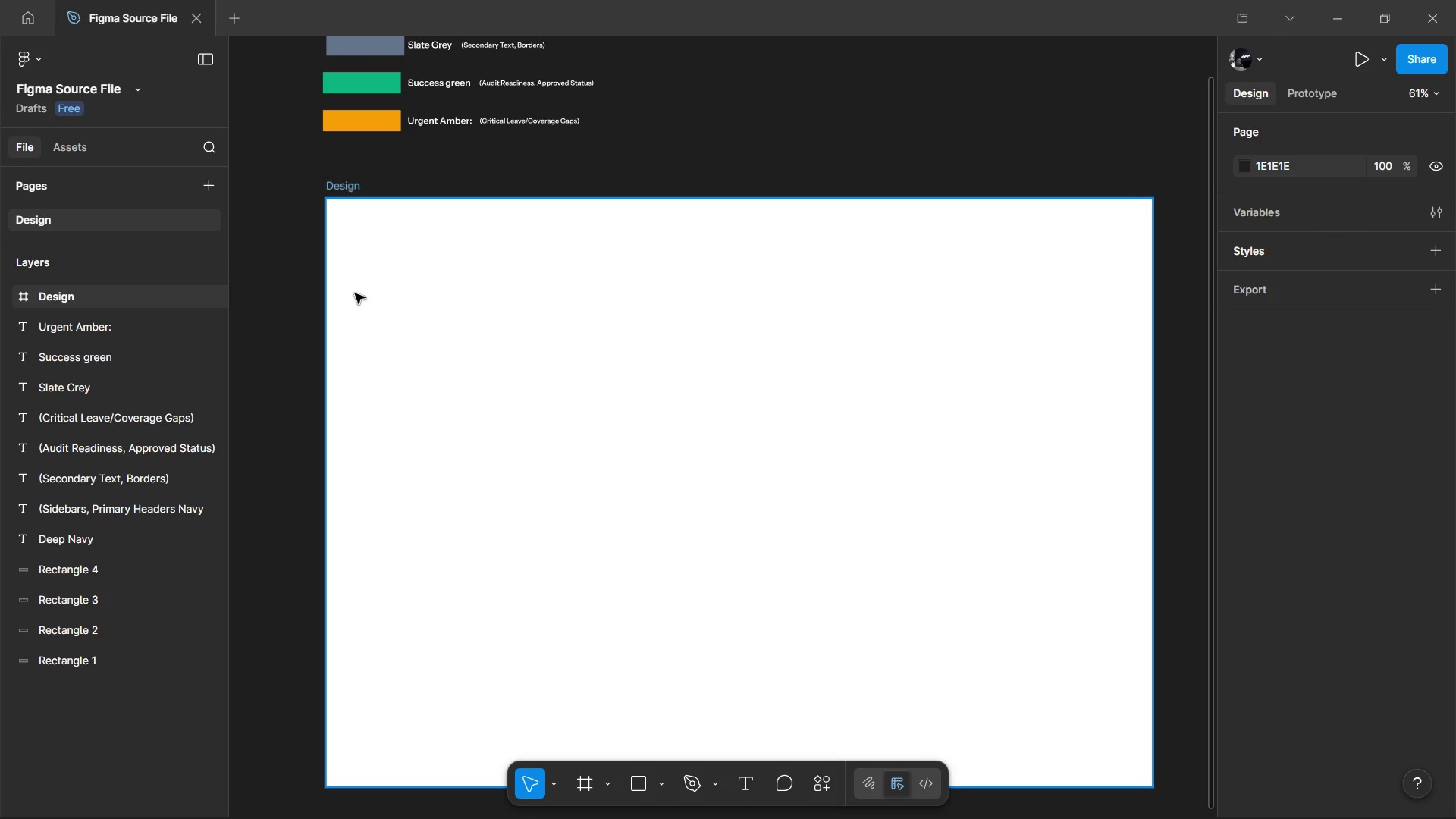 
wait(12.22)
 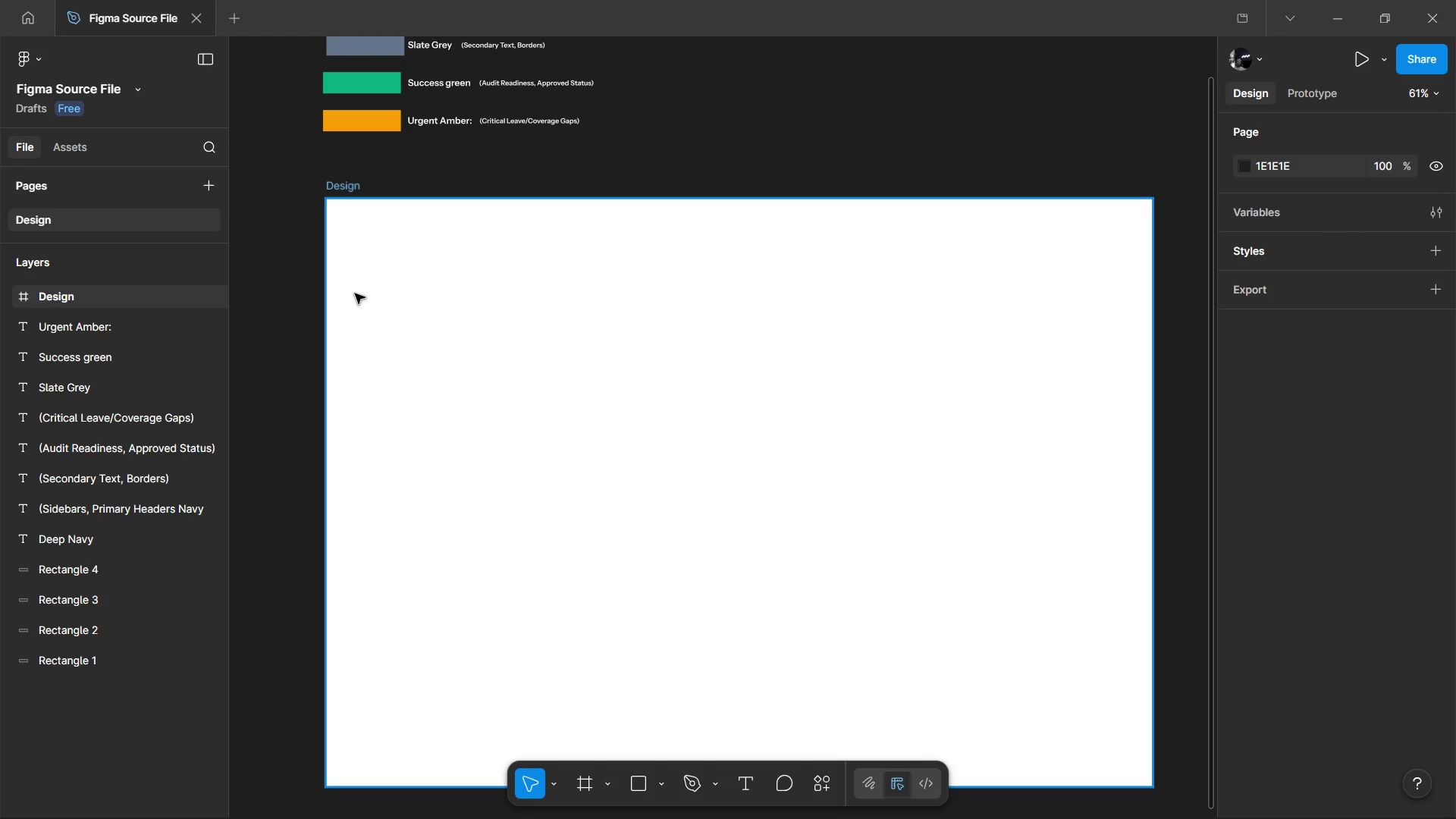 
key(Alt+AltLeft)
 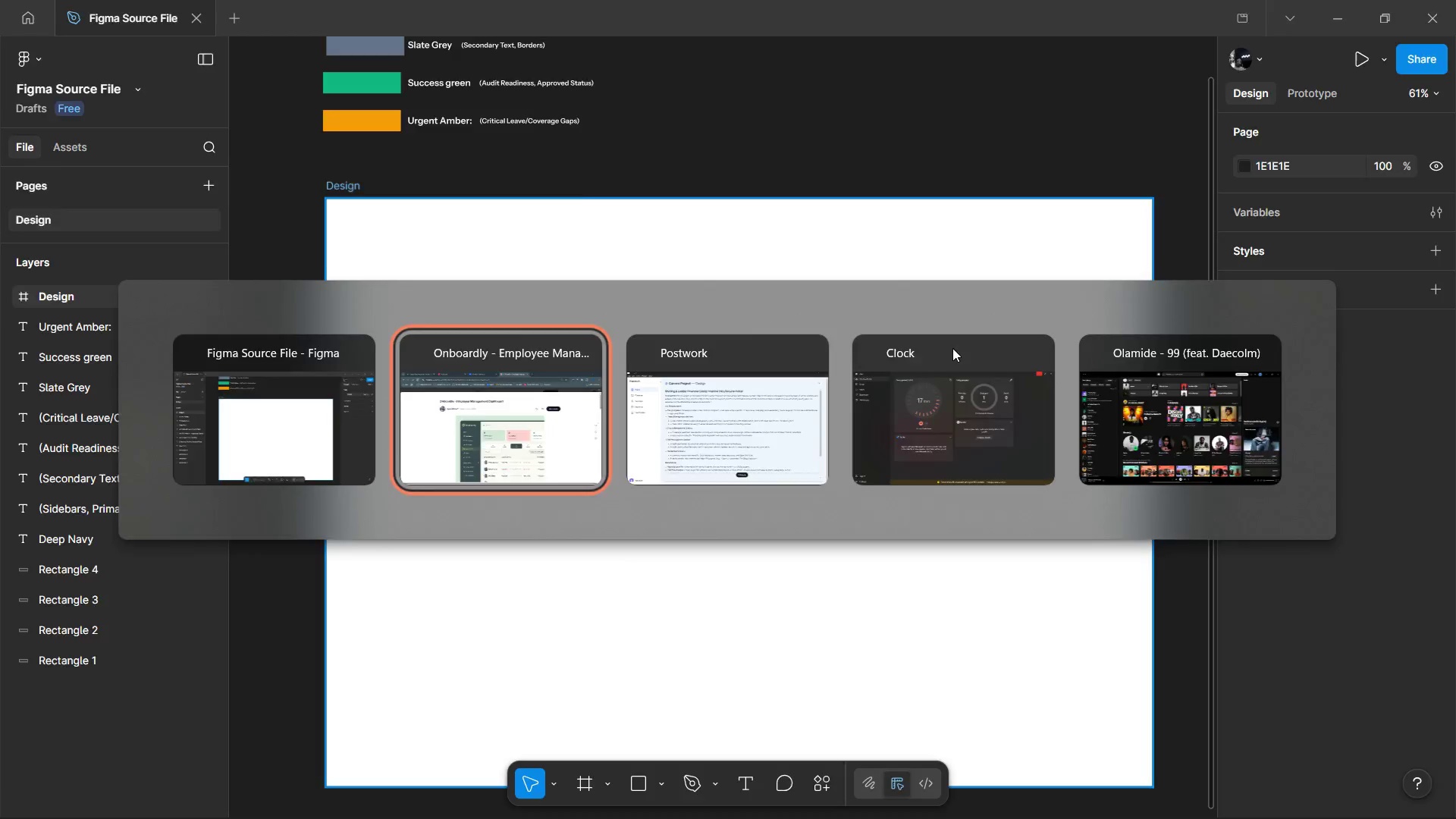 
key(Alt+Tab)
 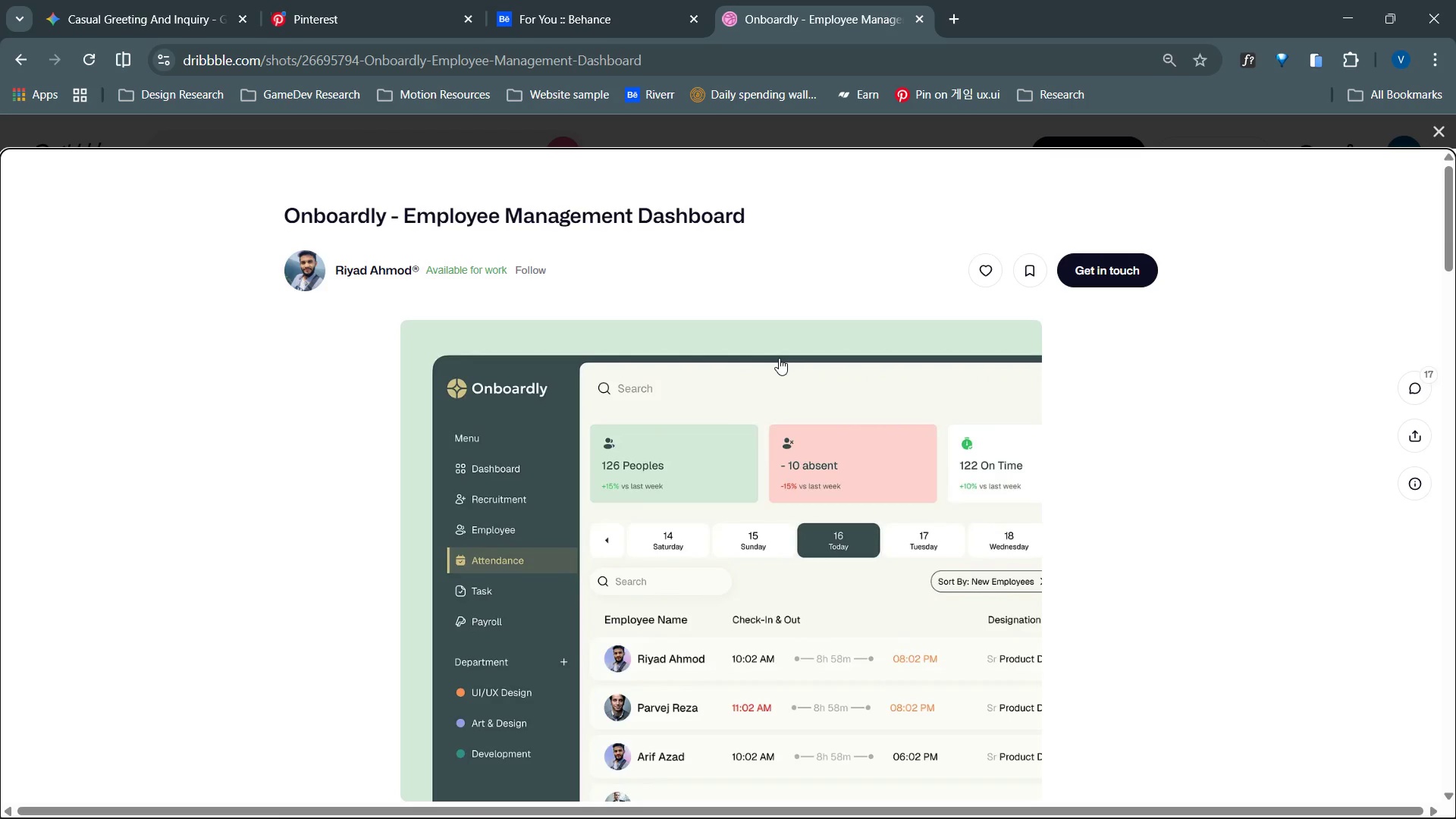 
wait(8.88)
 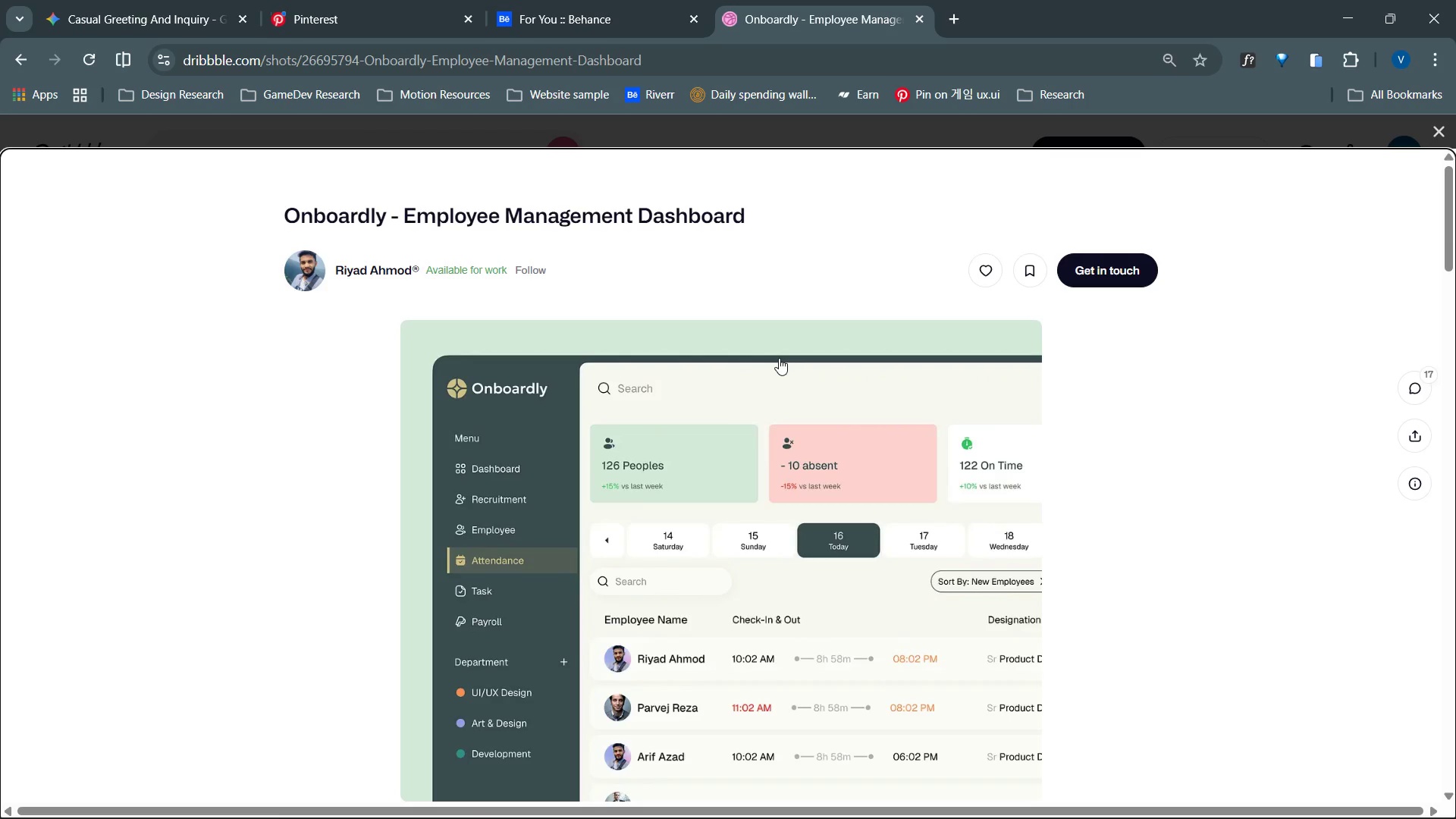 
left_click_drag(start_coordinate=[1453, 260], to_coordinate=[1453, 372])
 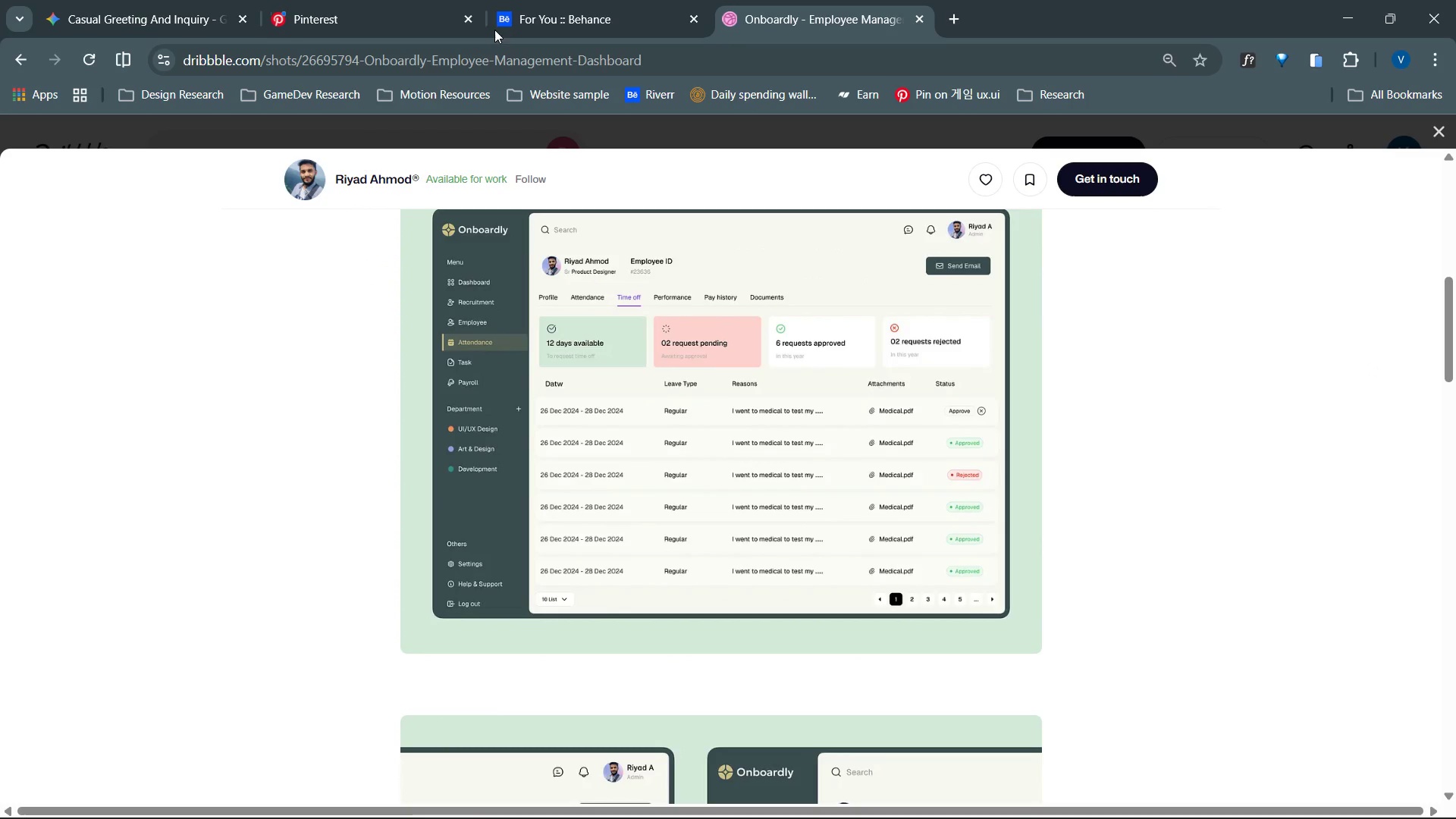 
left_click([497, 16])
 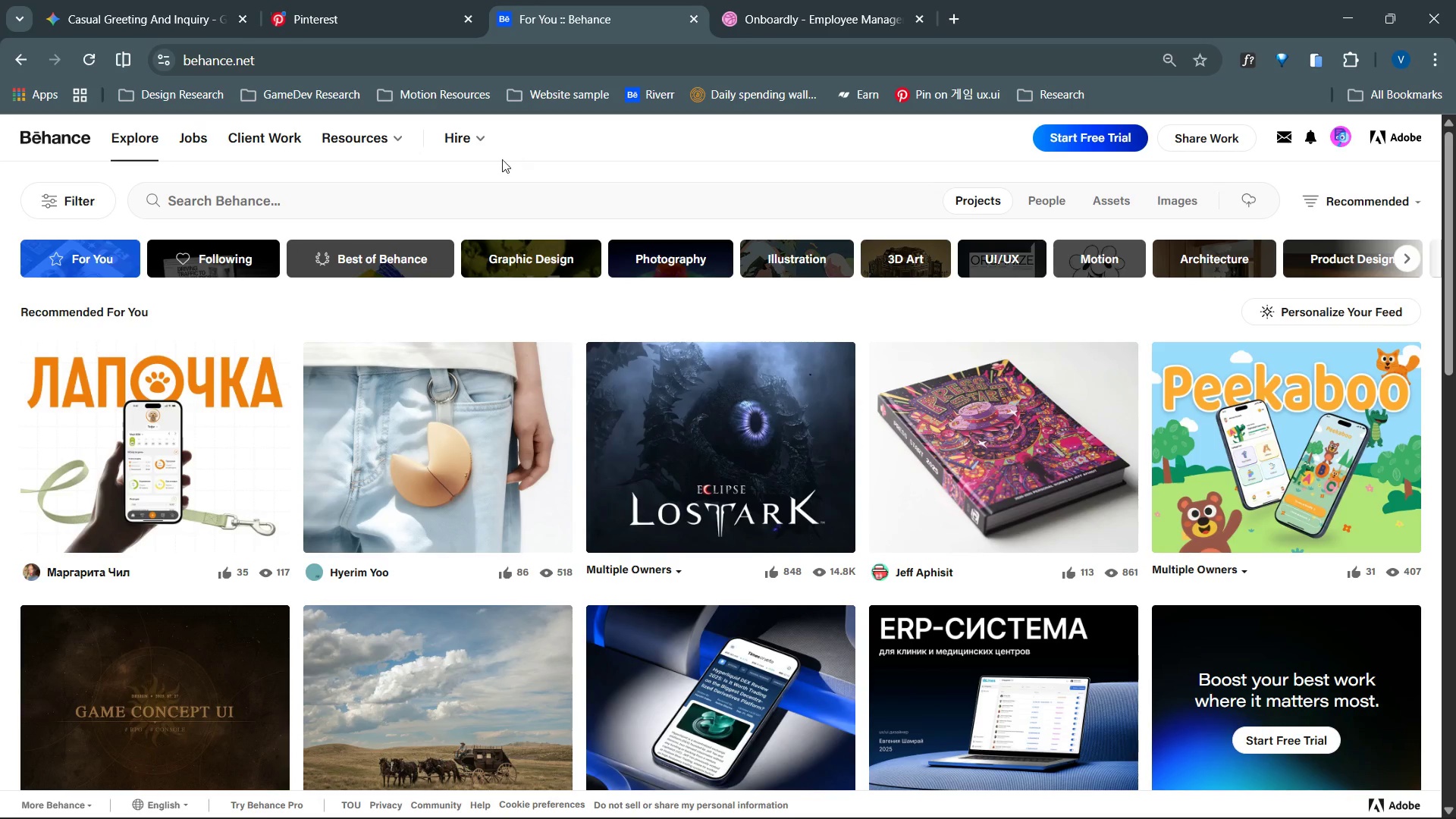 
left_click([479, 193])
 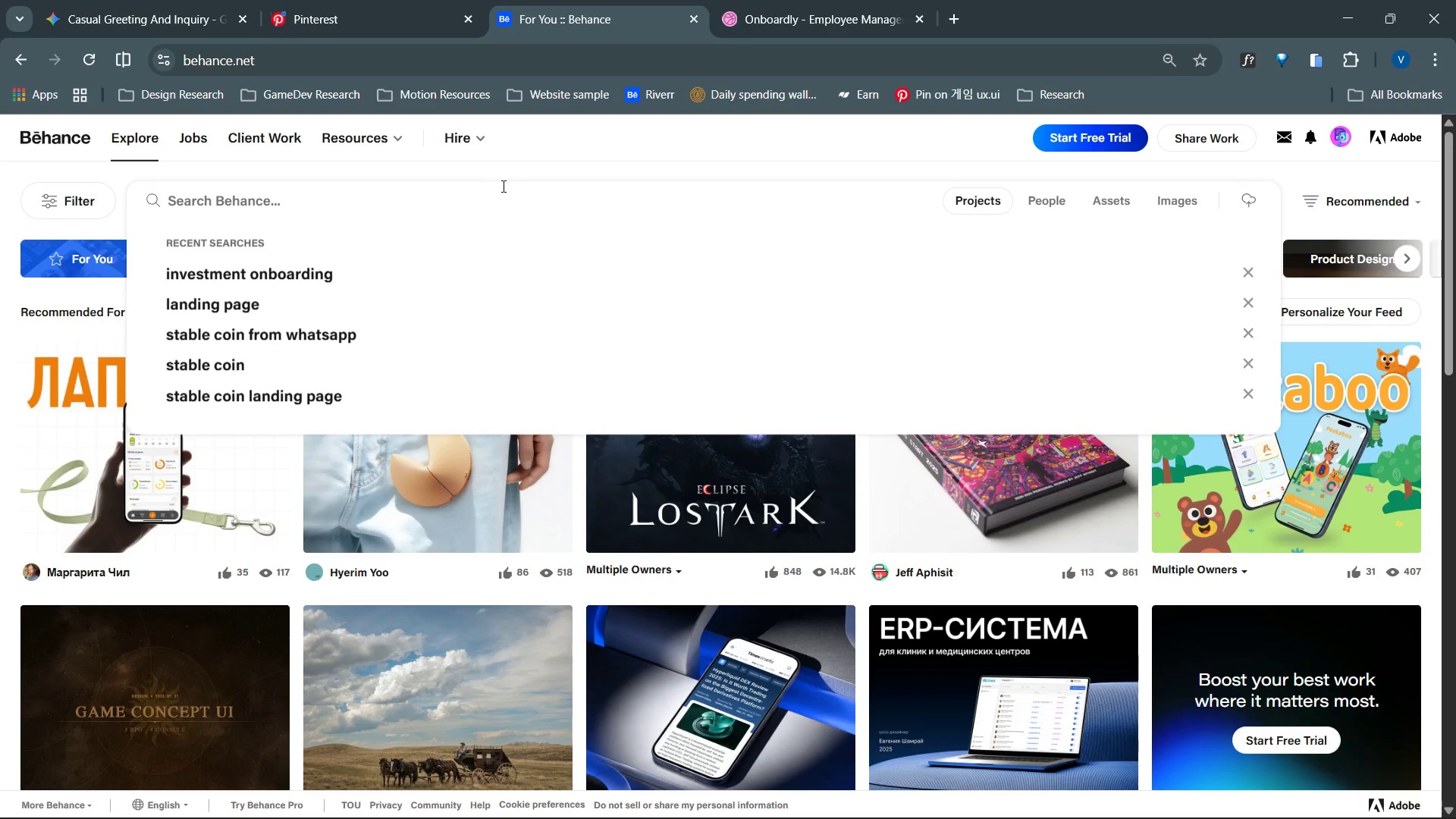 
type(in)
key(Backspace)
key(Backspace)
type(employee man)
key(Backspace)
key(Backspace)
key(Backspace)
type(management dashboard)
 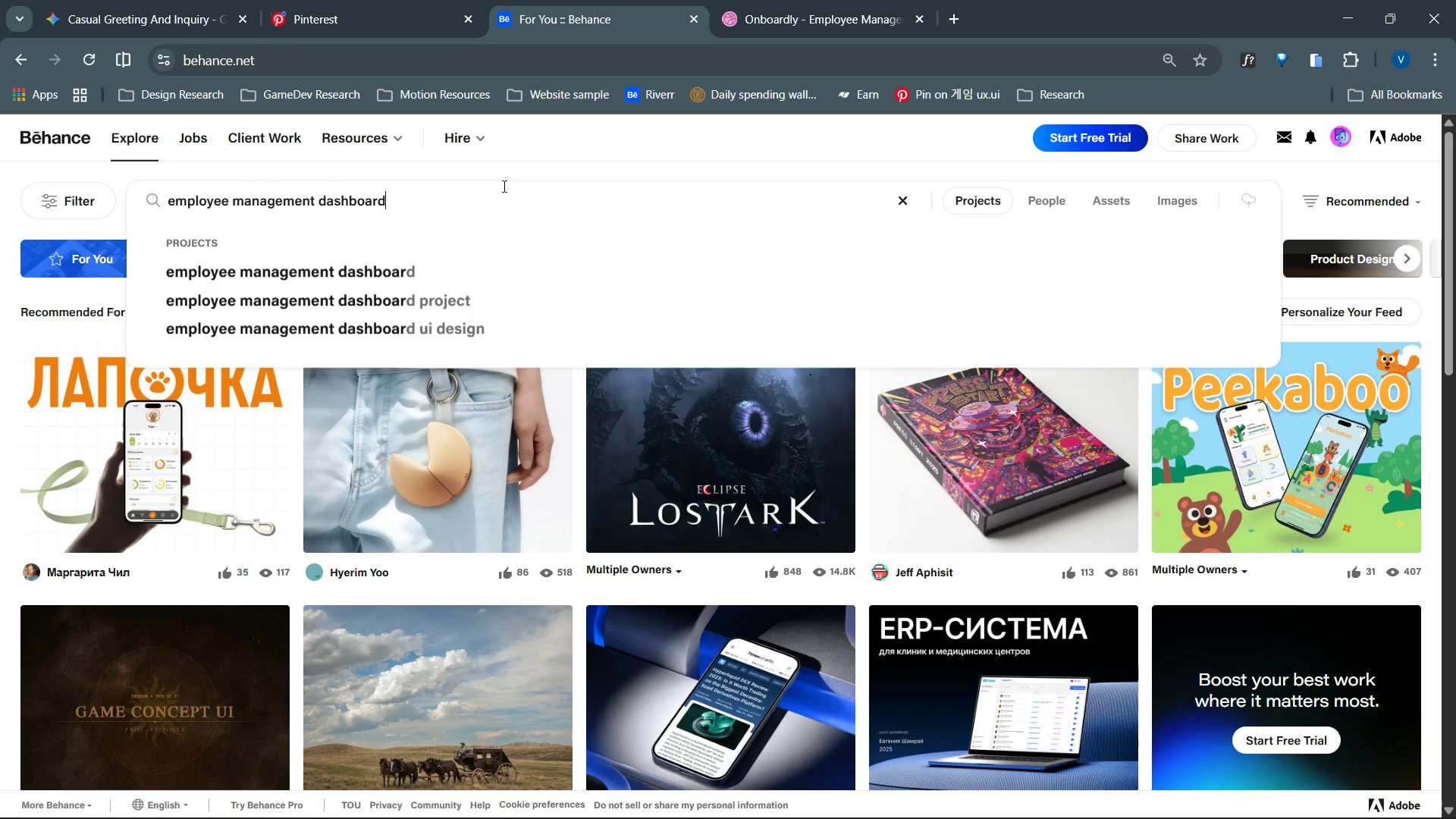 
key(Enter)
 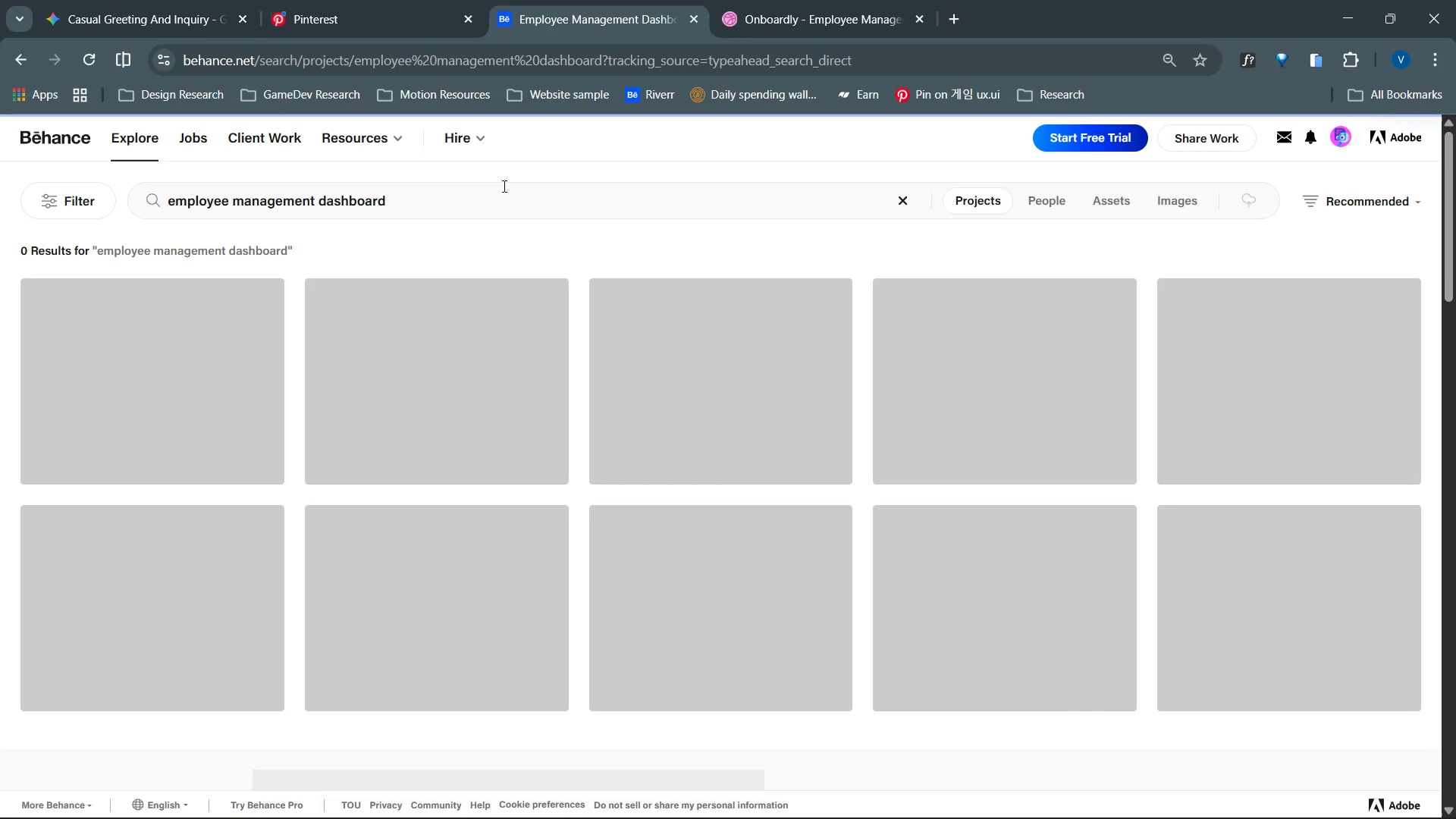 
mouse_move([495, 356])
 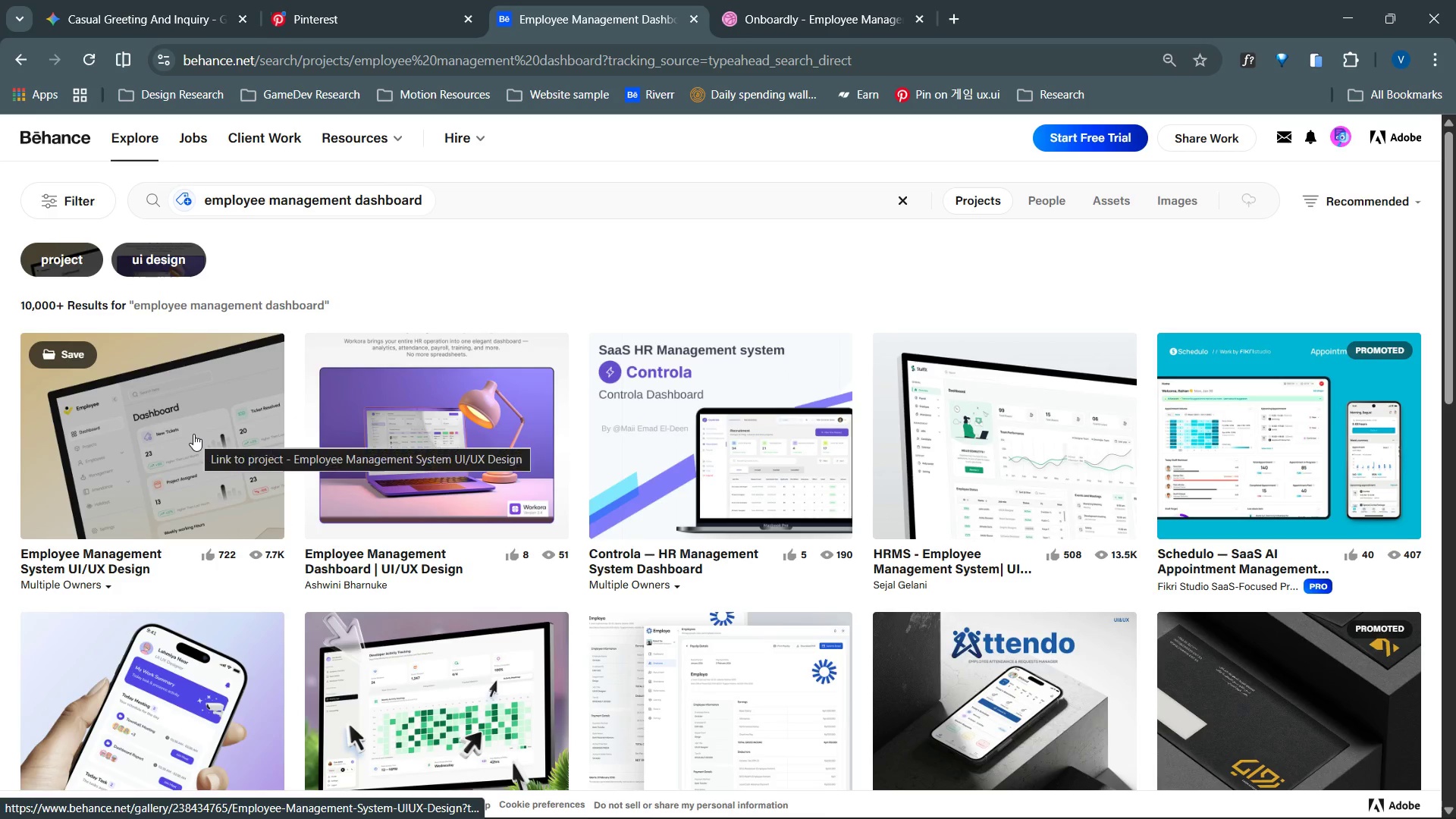 
right_click([192, 434])
 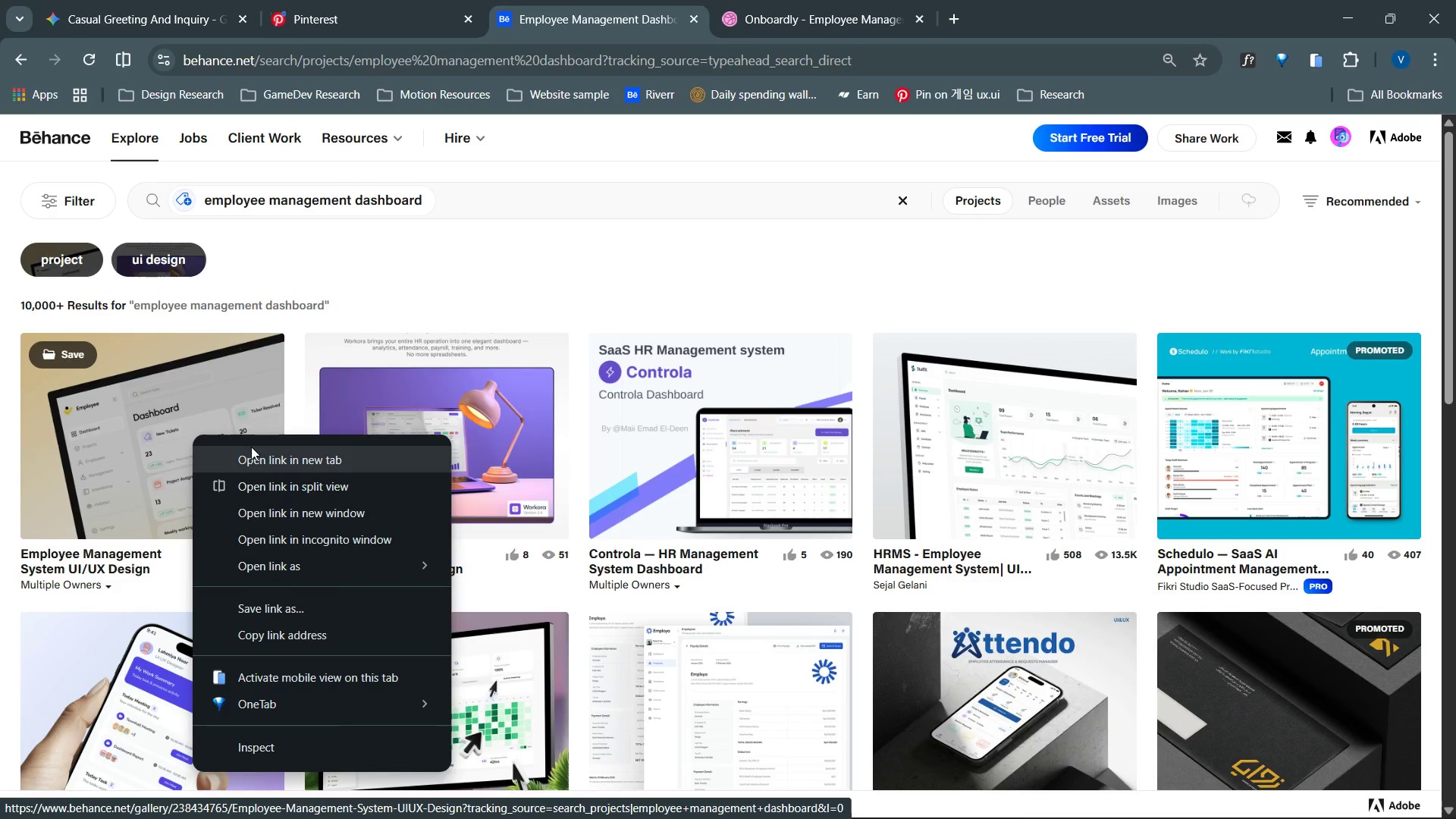 
left_click([251, 447])
 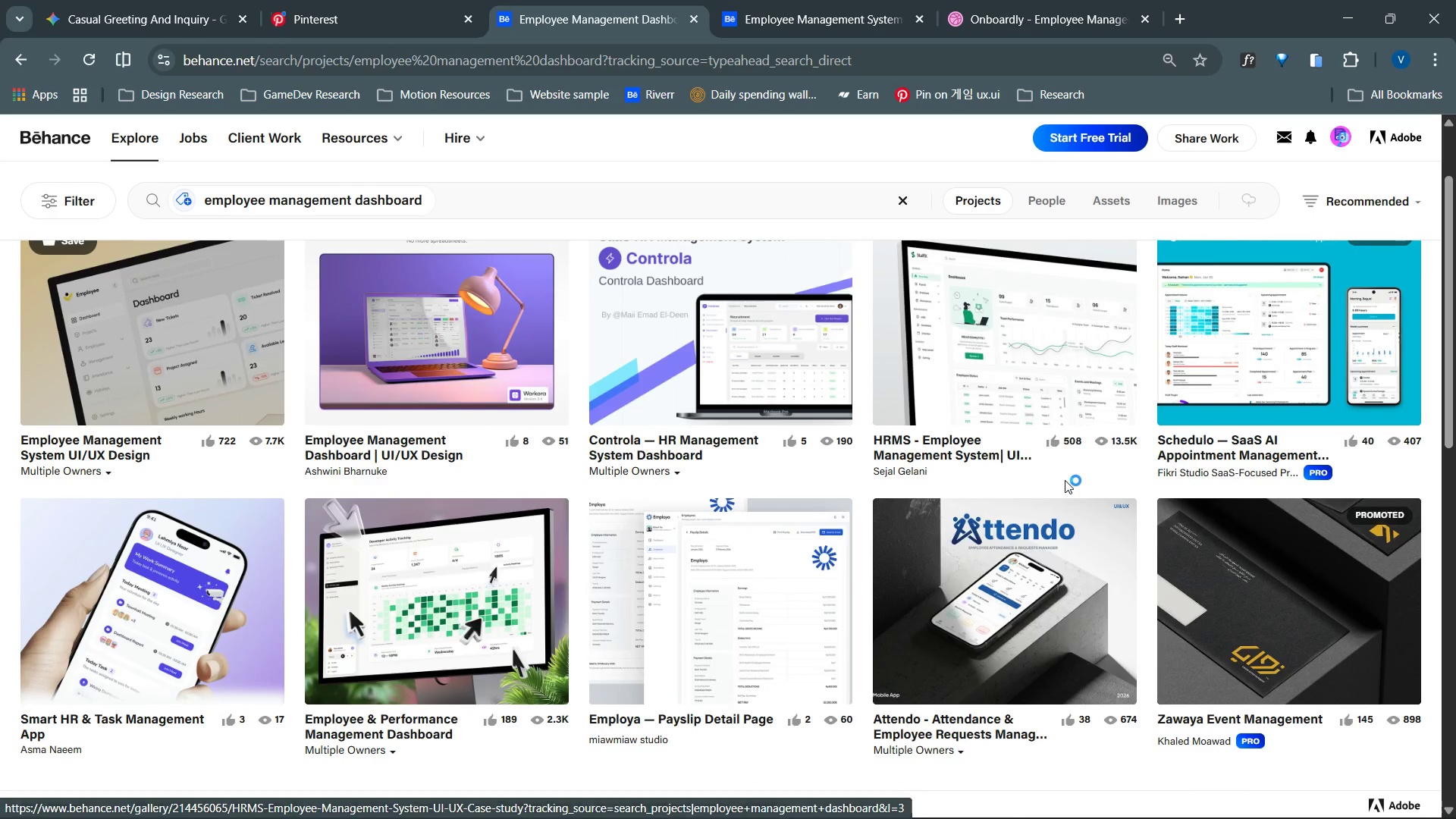 
wait(5.89)
 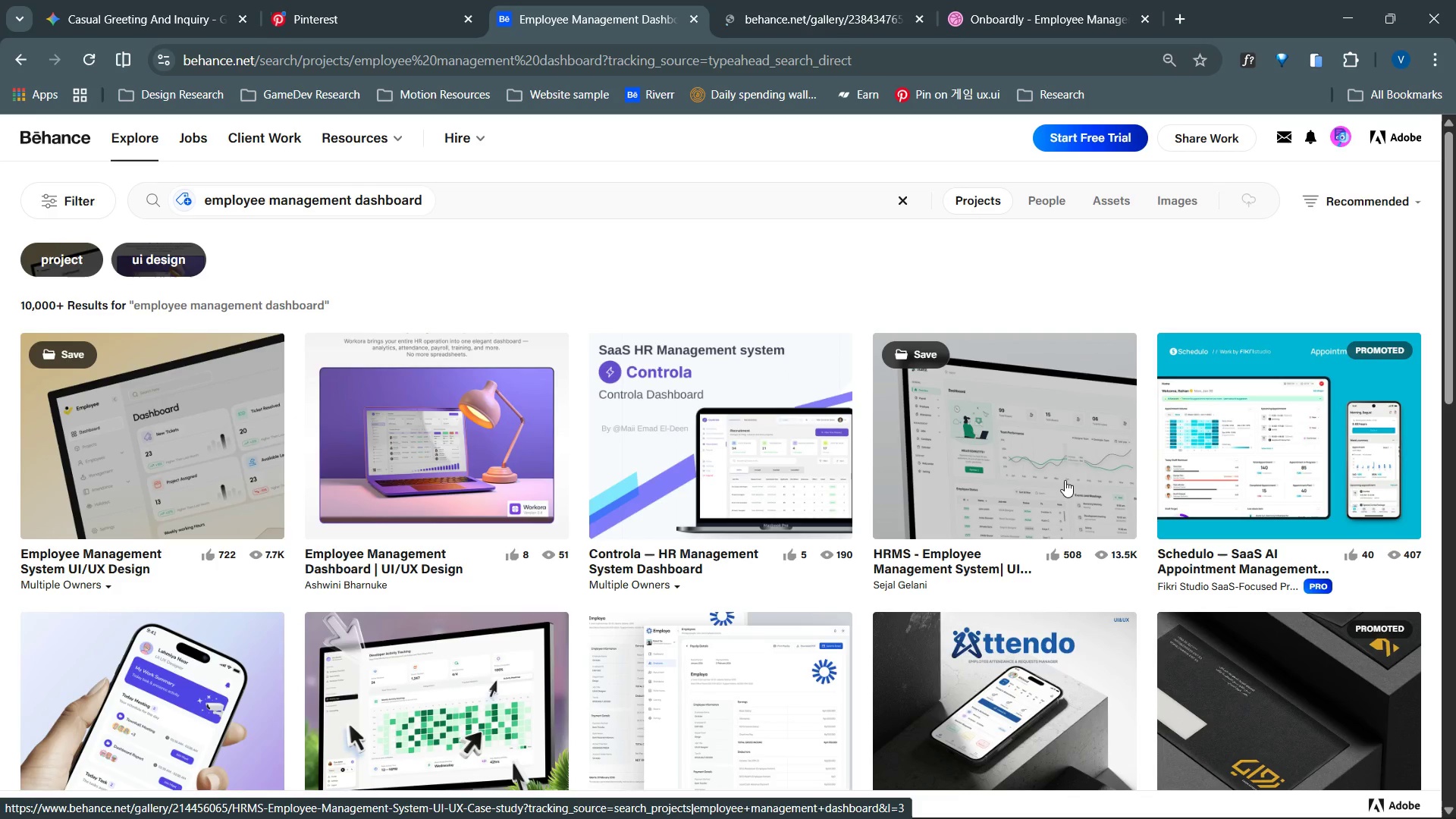 
right_click([1044, 364])
 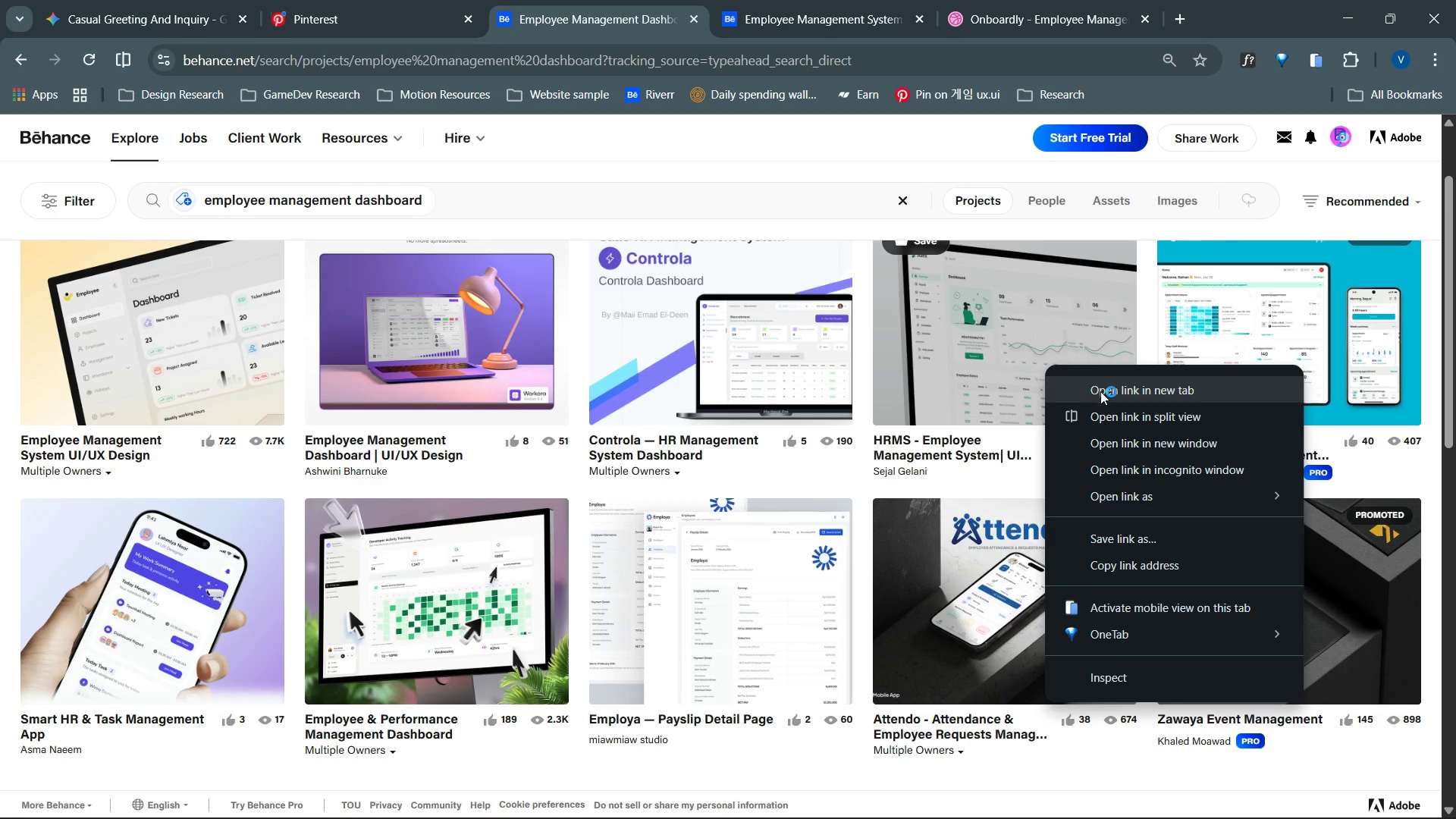 
left_click([1100, 391])
 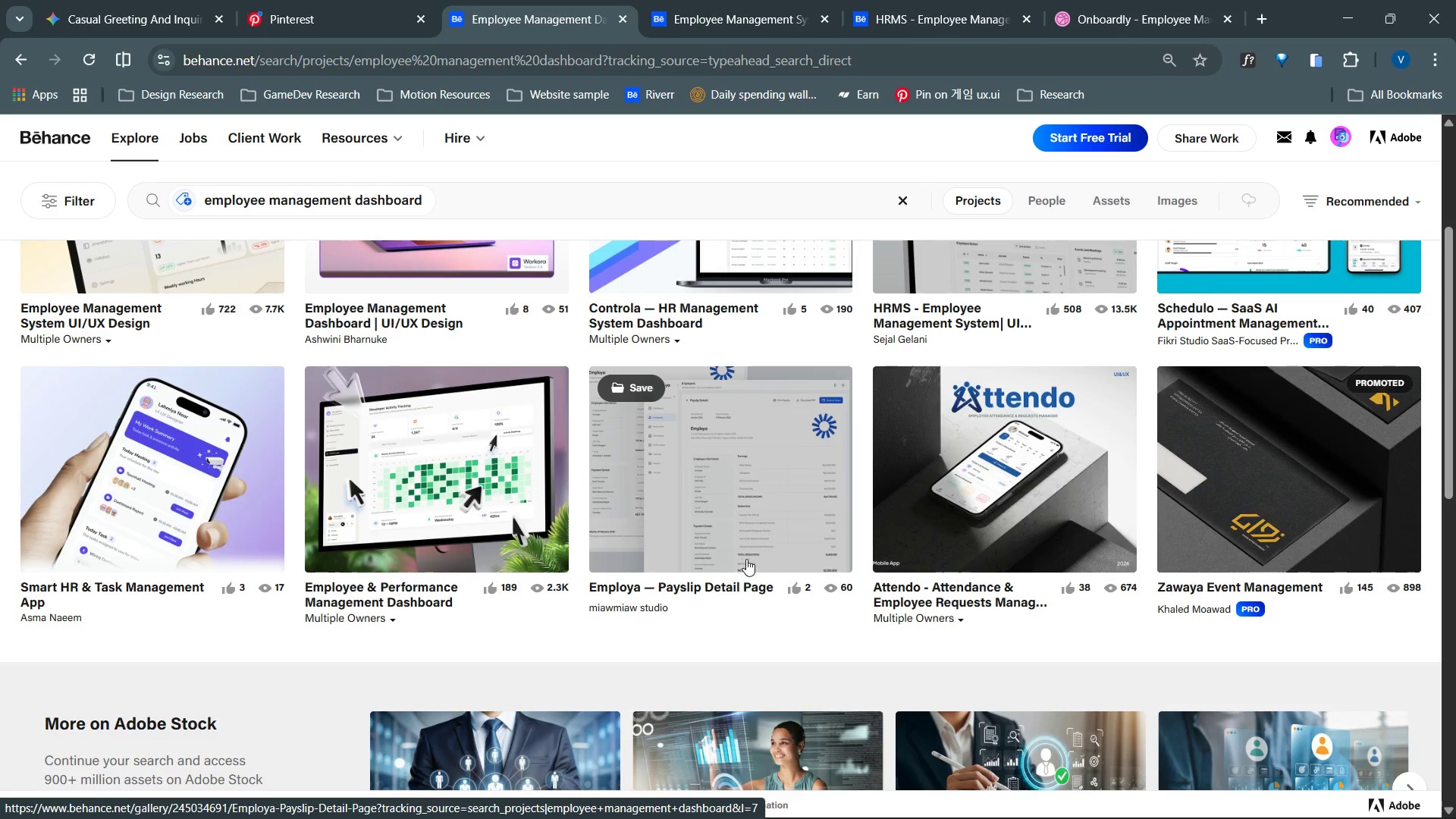 
wait(6.59)
 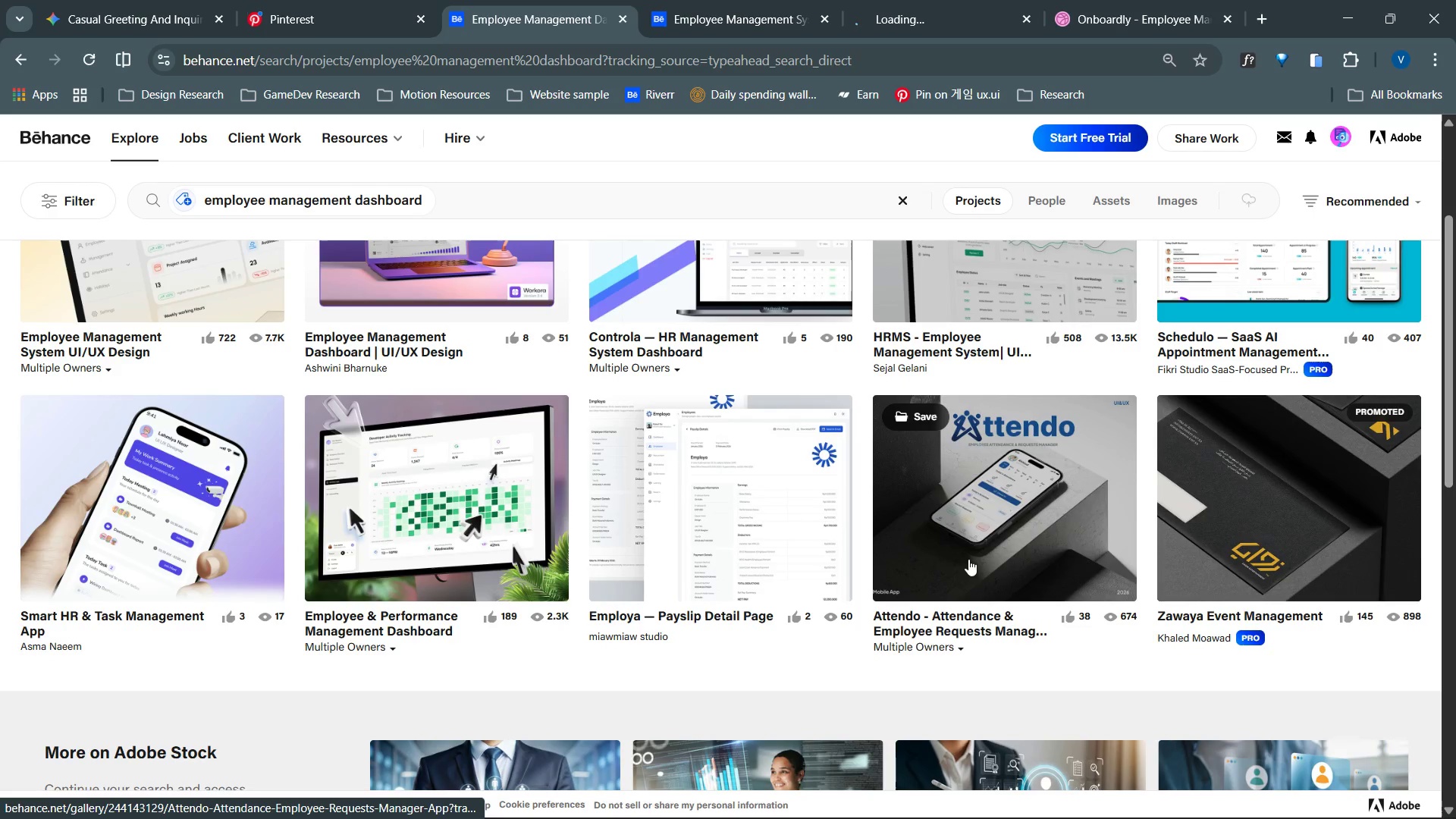 
right_click([557, 451])
 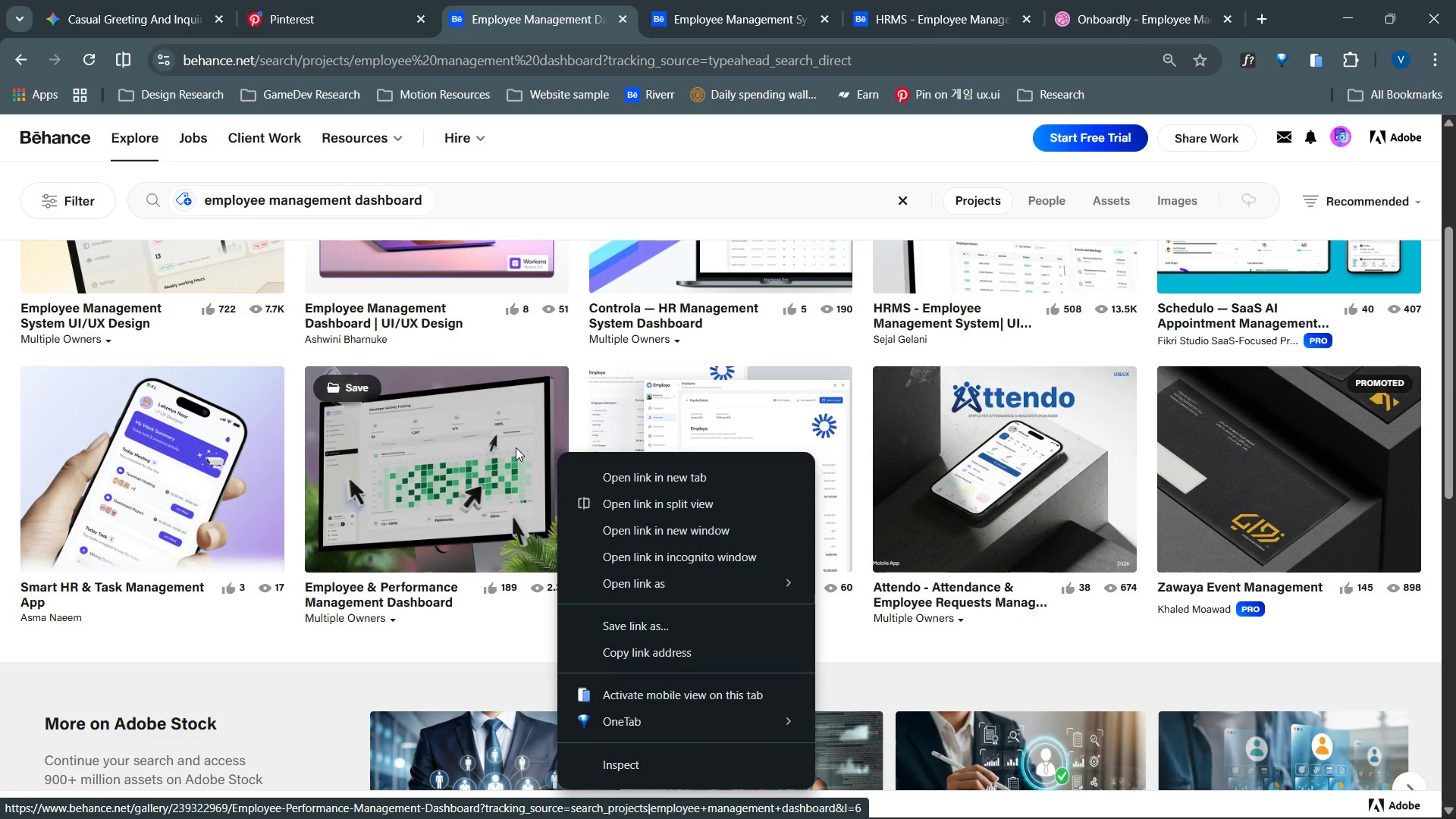 
right_click([516, 447])
 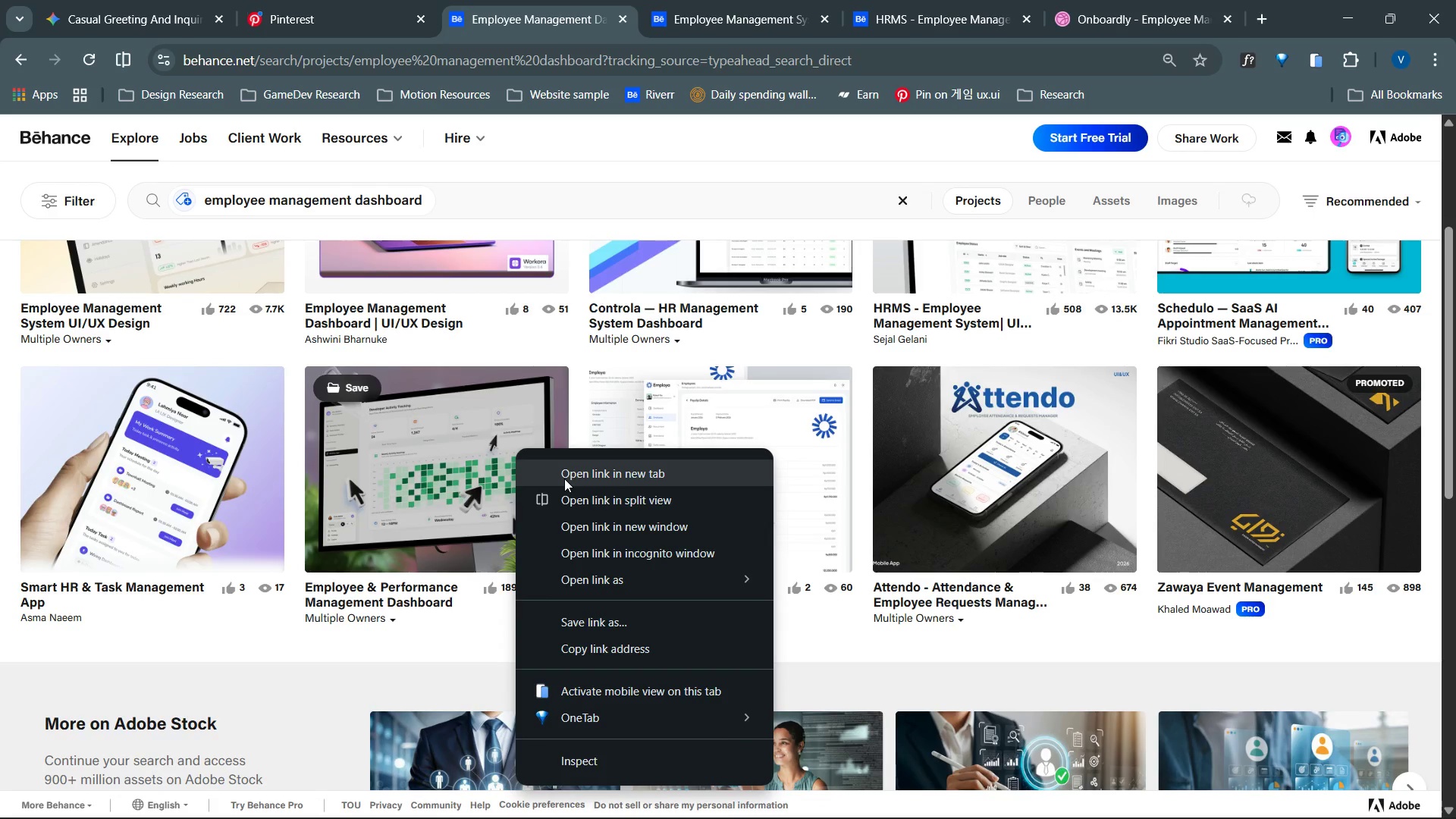 
left_click([564, 479])
 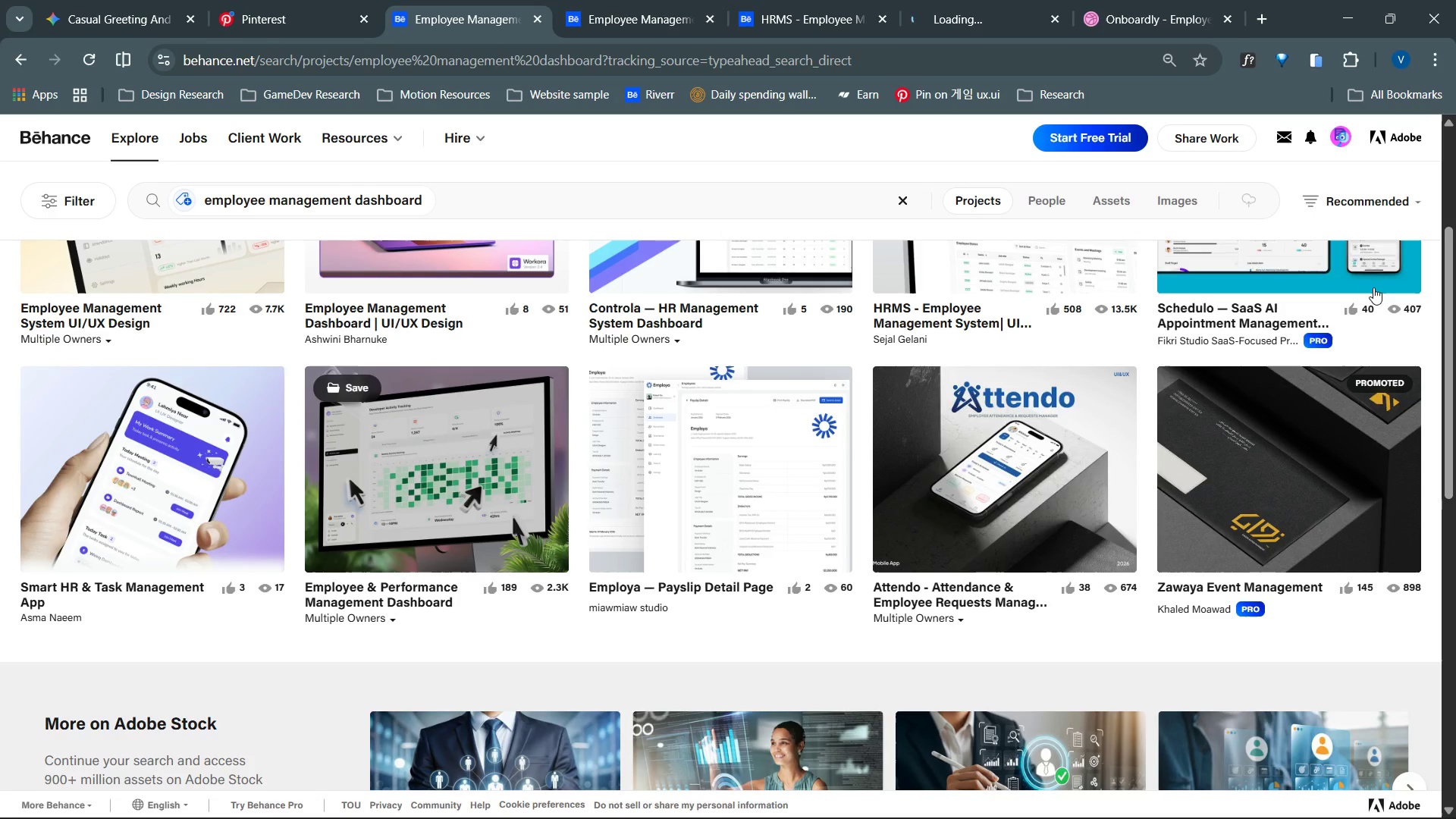 
left_click_drag(start_coordinate=[1448, 303], to_coordinate=[1396, 539])
 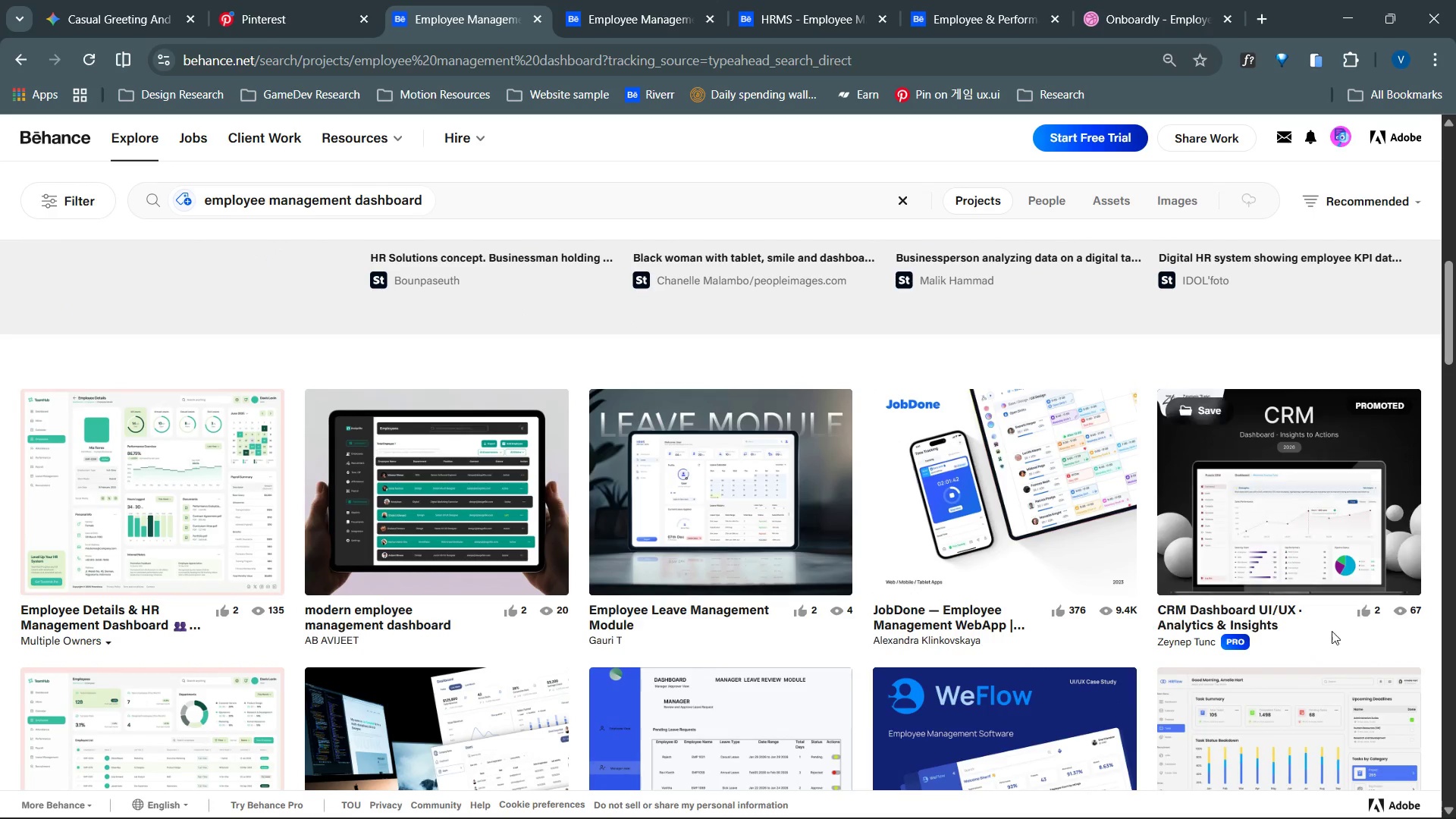 
left_click_drag(start_coordinate=[1454, 326], to_coordinate=[1455, 454])
 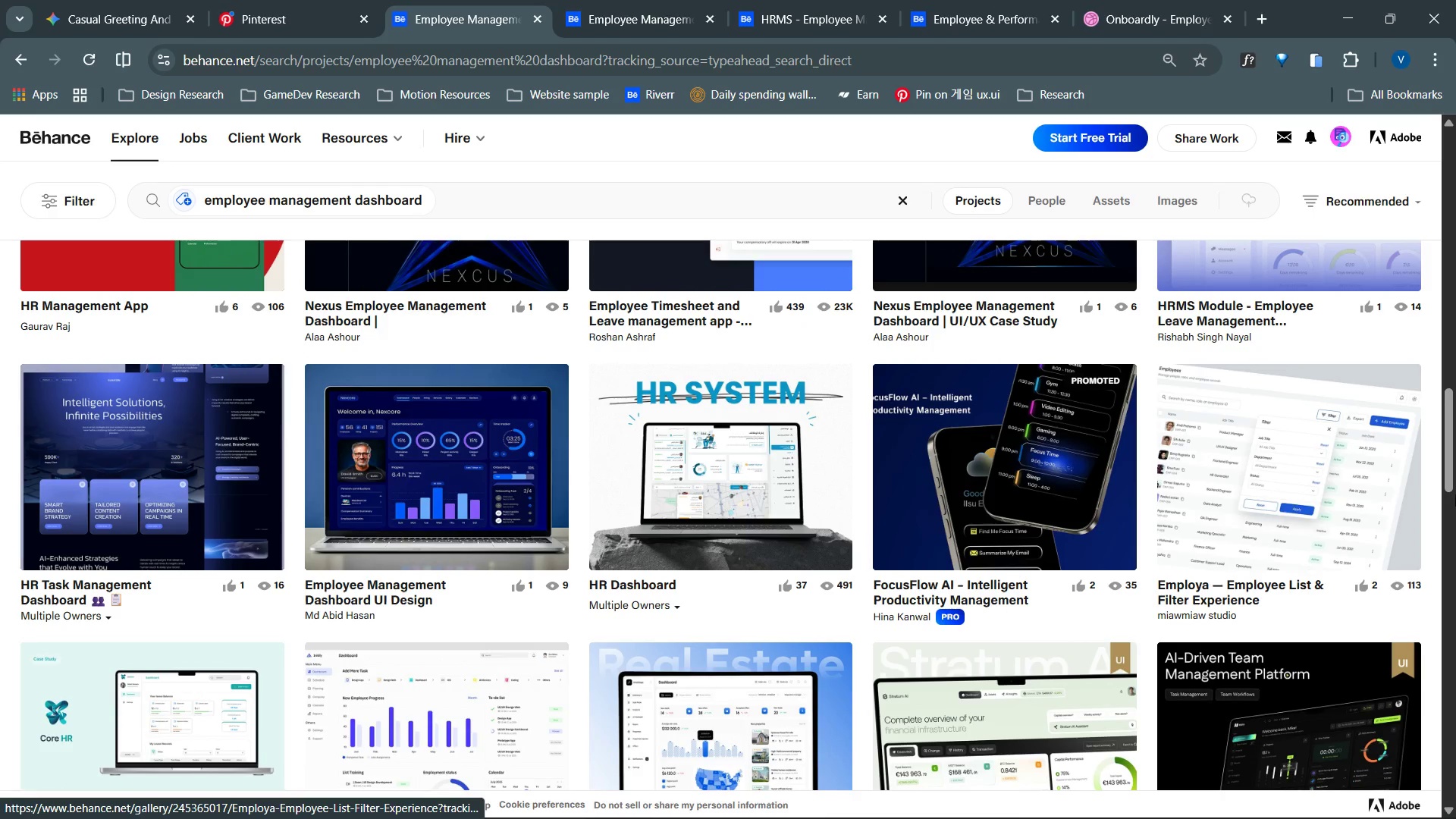 
left_click_drag(start_coordinate=[1455, 482], to_coordinate=[1455, 516])
 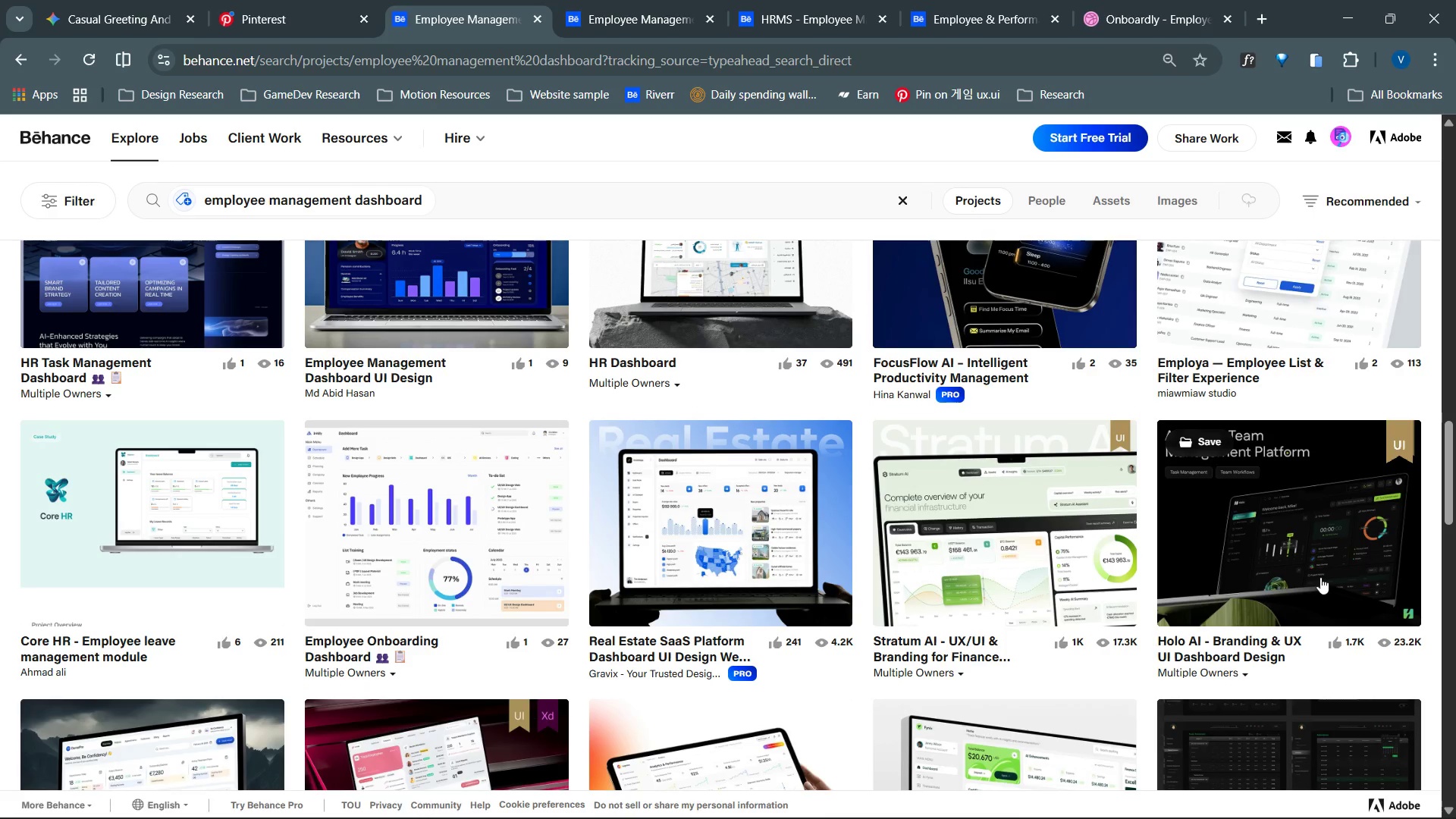 
right_click([1320, 577])
 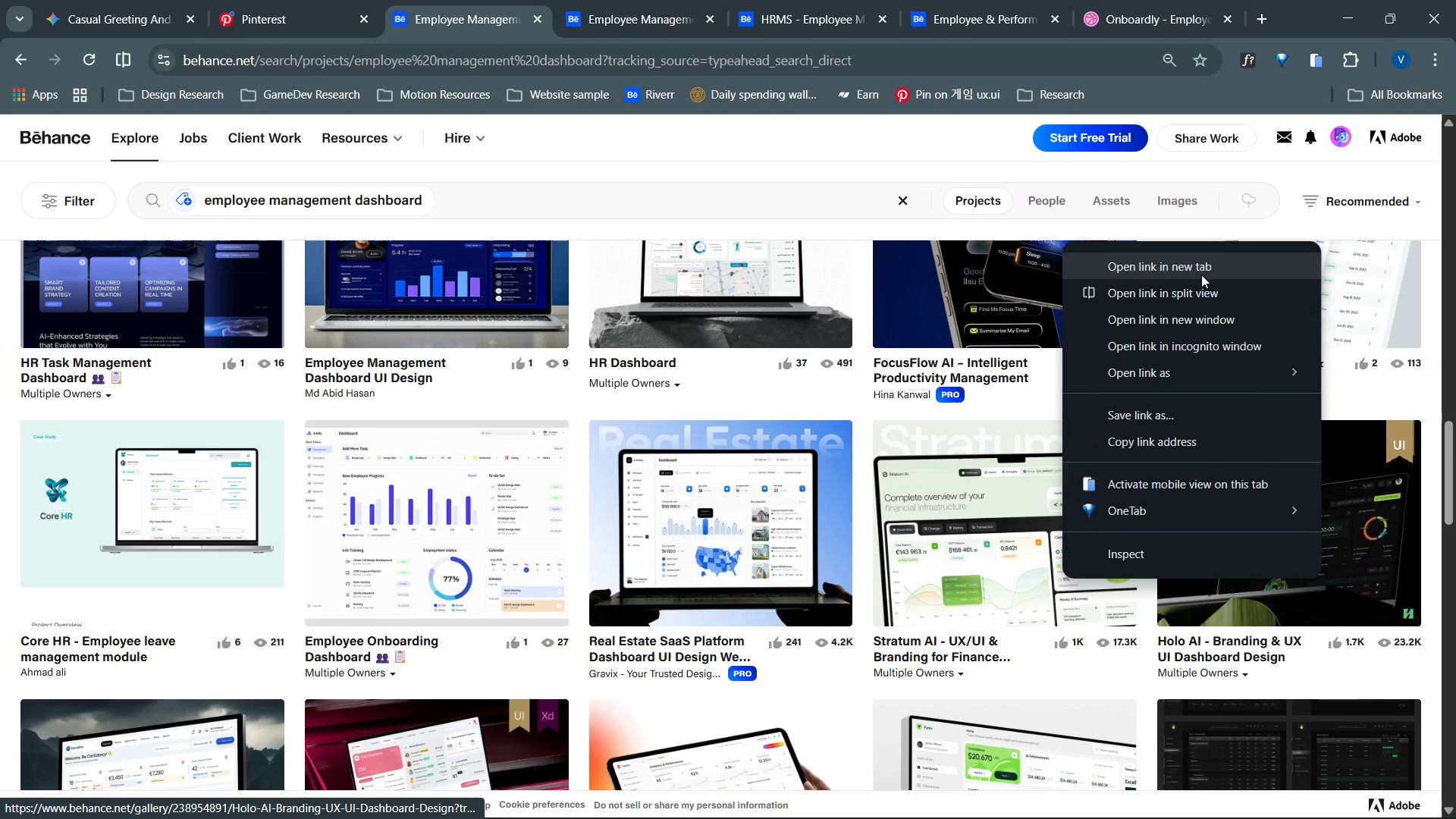 
left_click([1201, 265])
 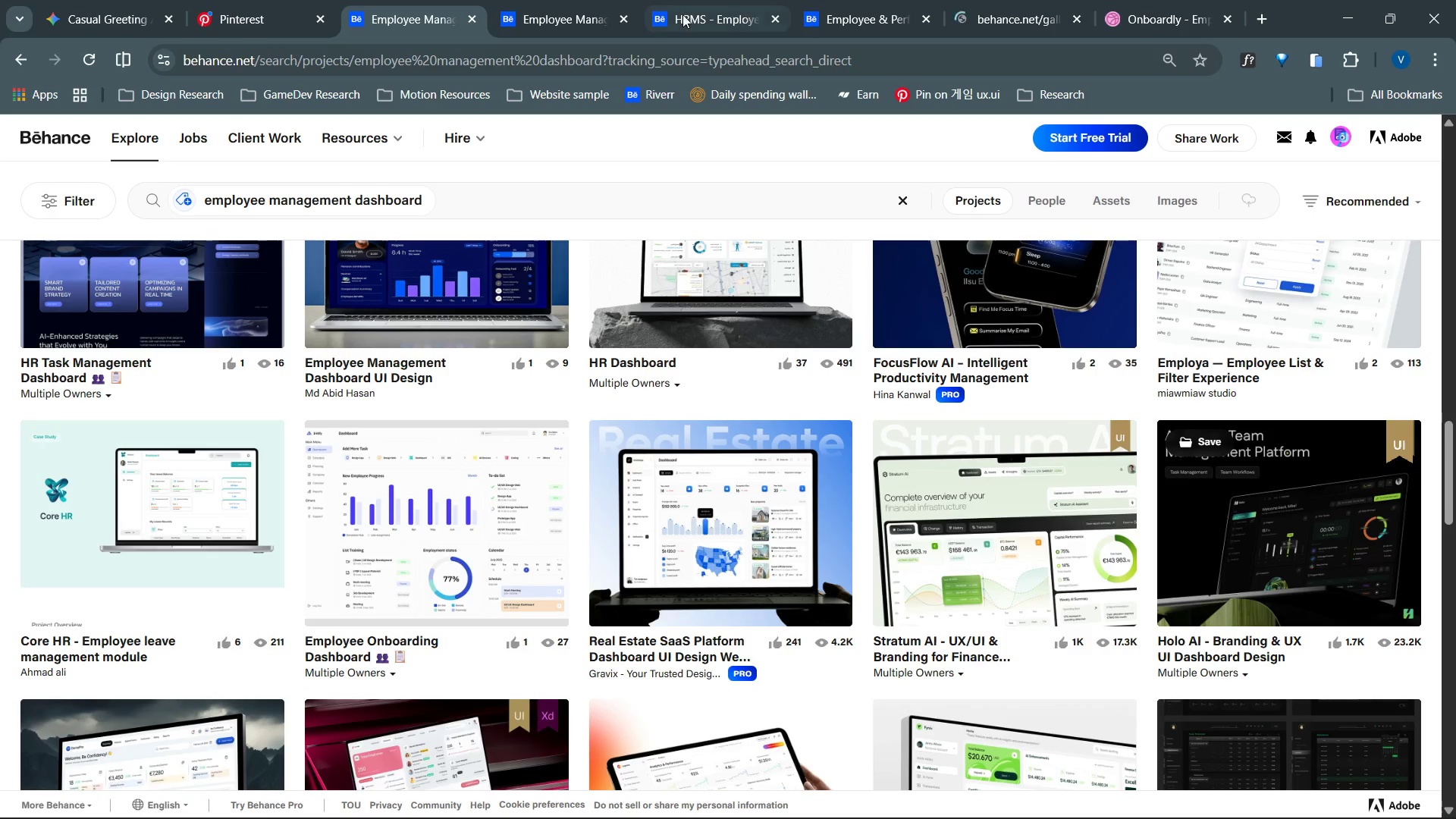 
left_click([554, 24])
 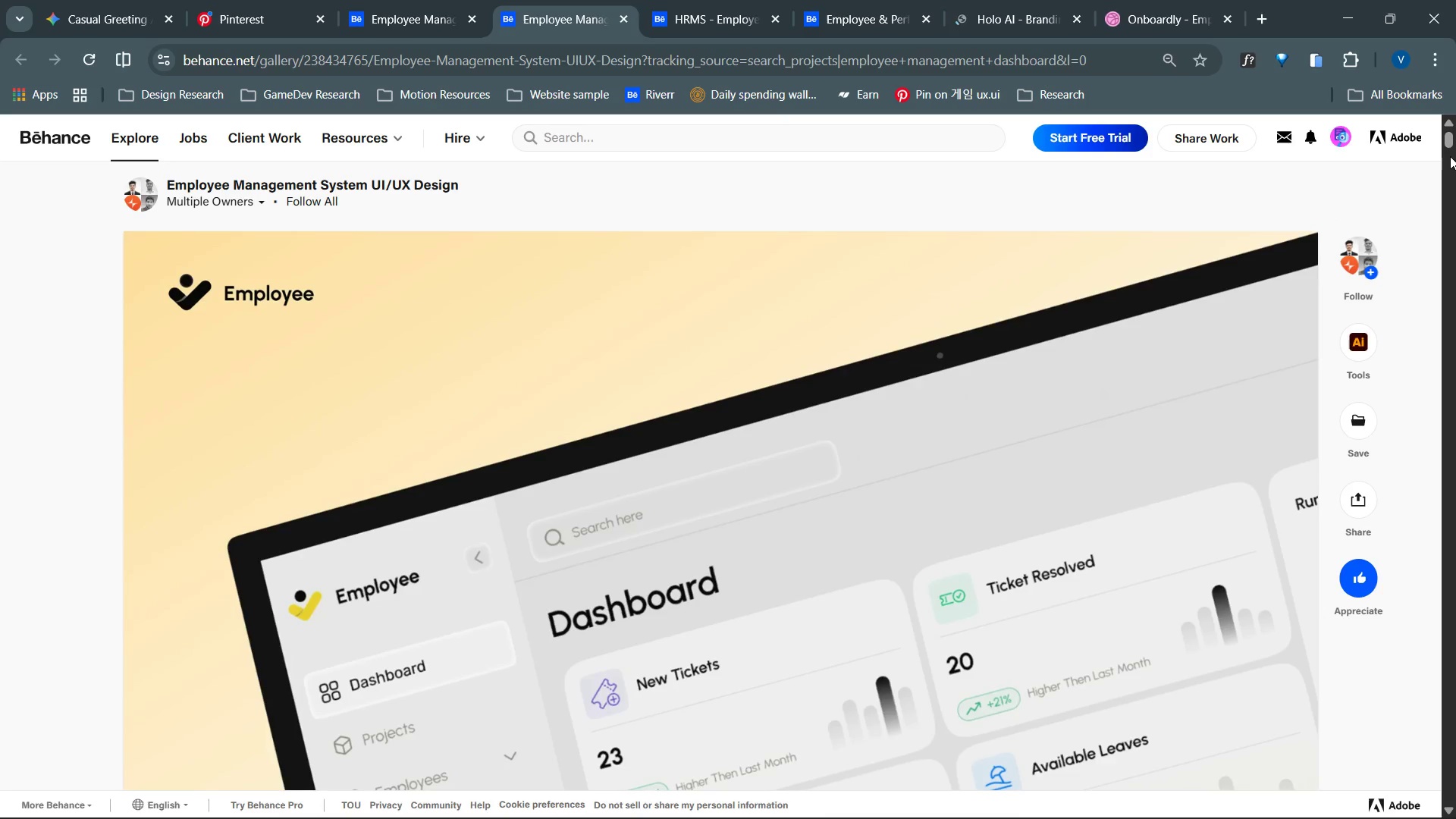 
left_click_drag(start_coordinate=[1453, 143], to_coordinate=[1451, 440])
 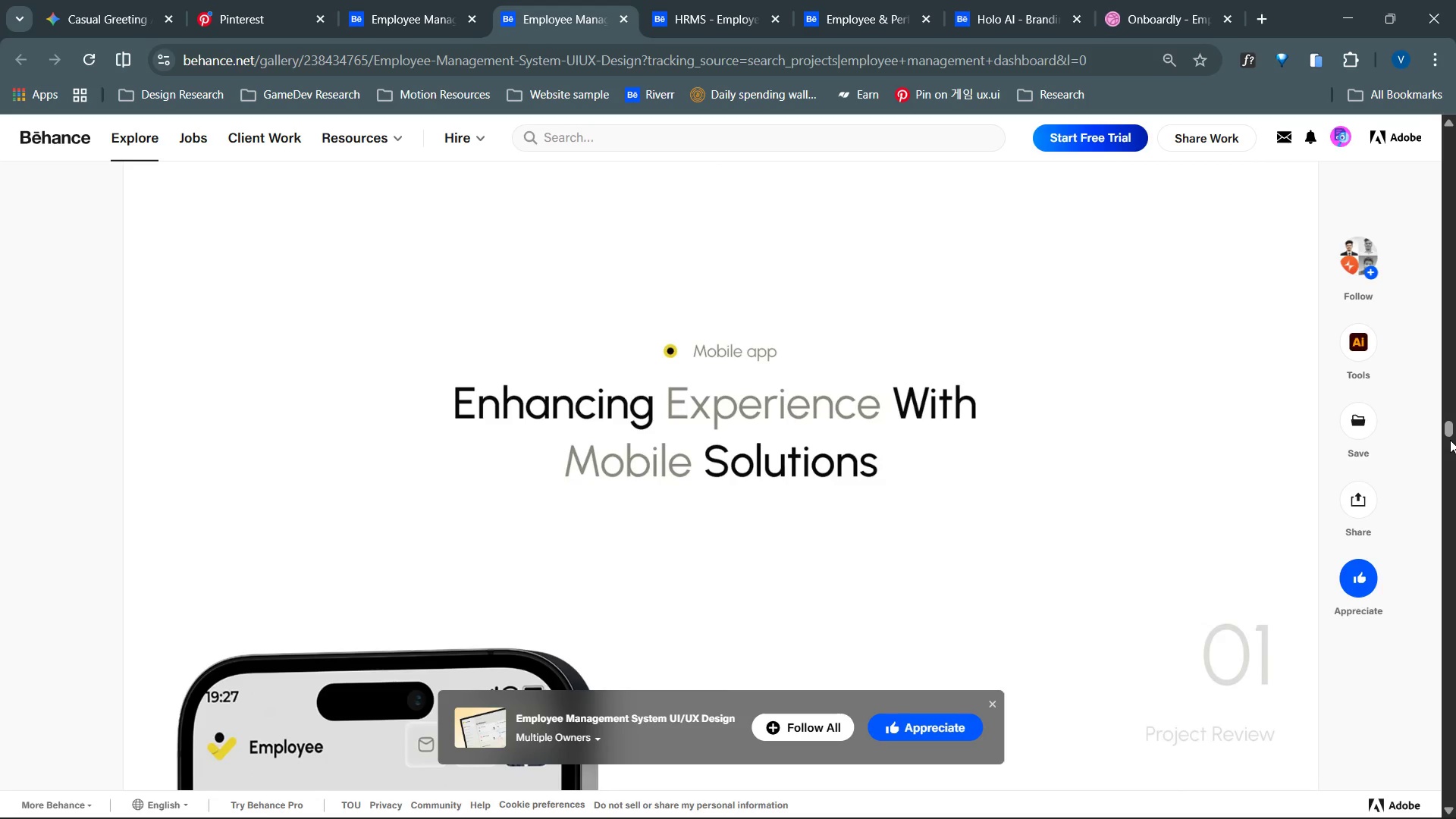 
wait(7.97)
 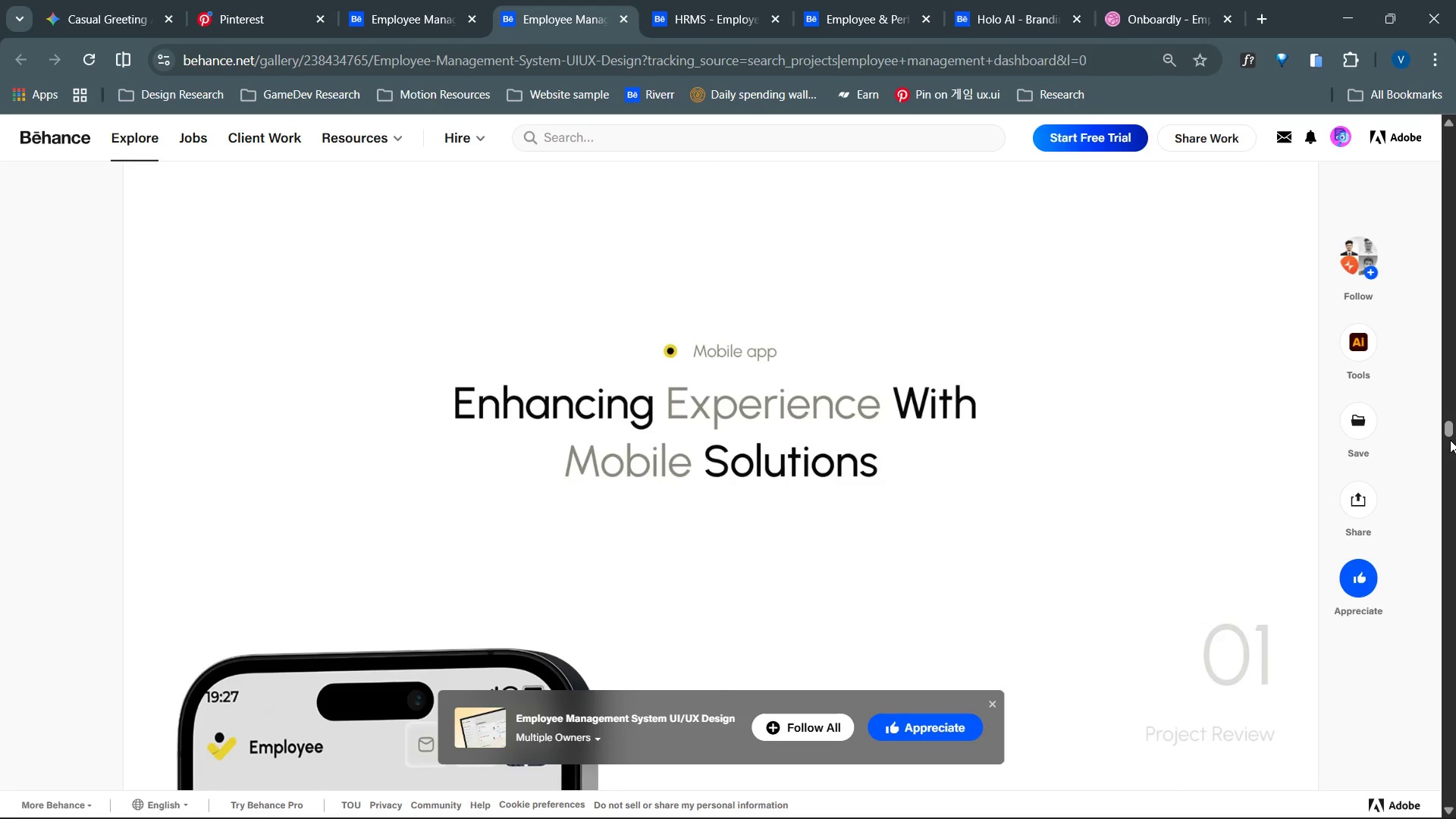 
left_click_drag(start_coordinate=[1455, 431], to_coordinate=[1427, 575])
 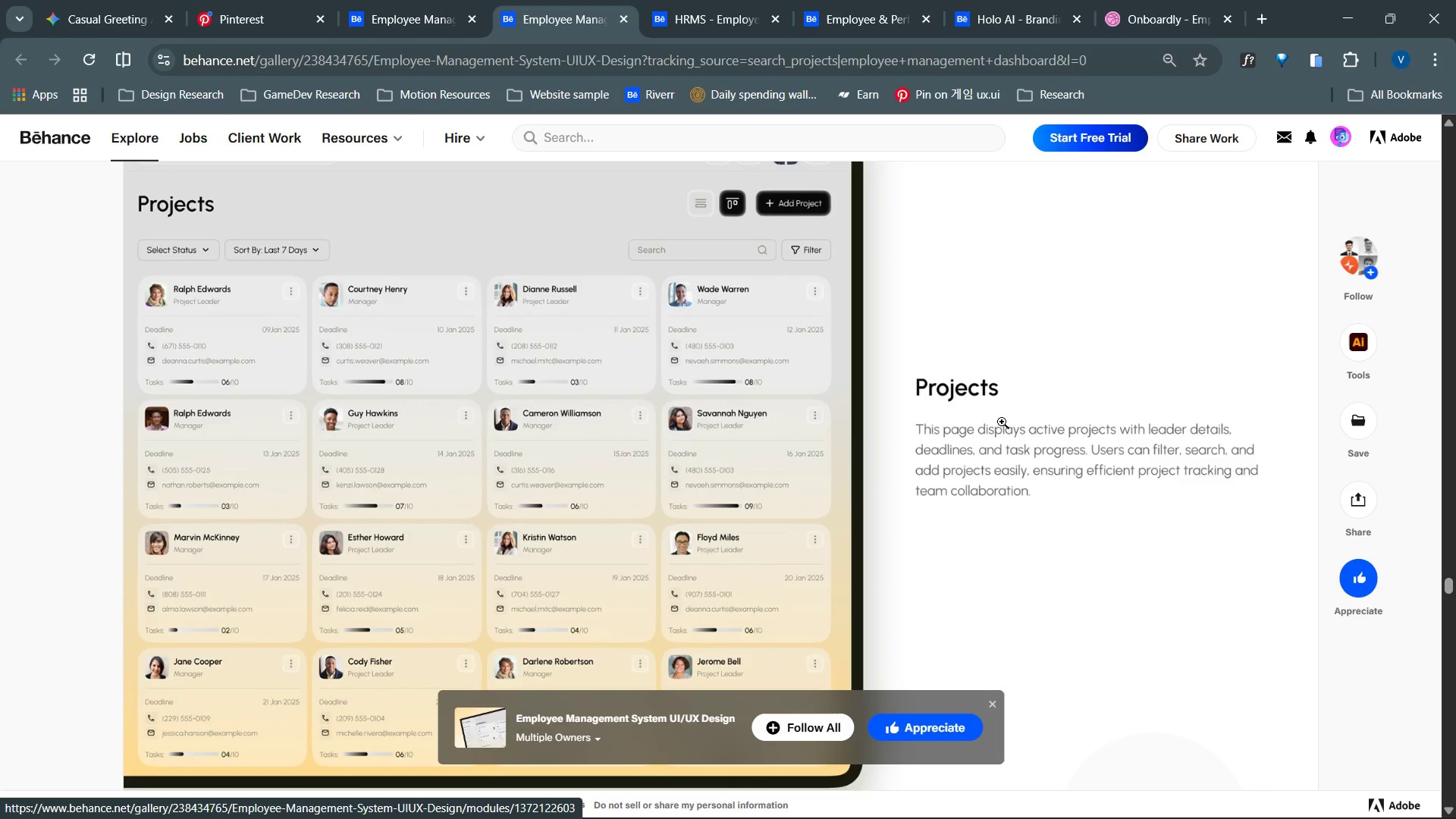 
wait(65.7)
 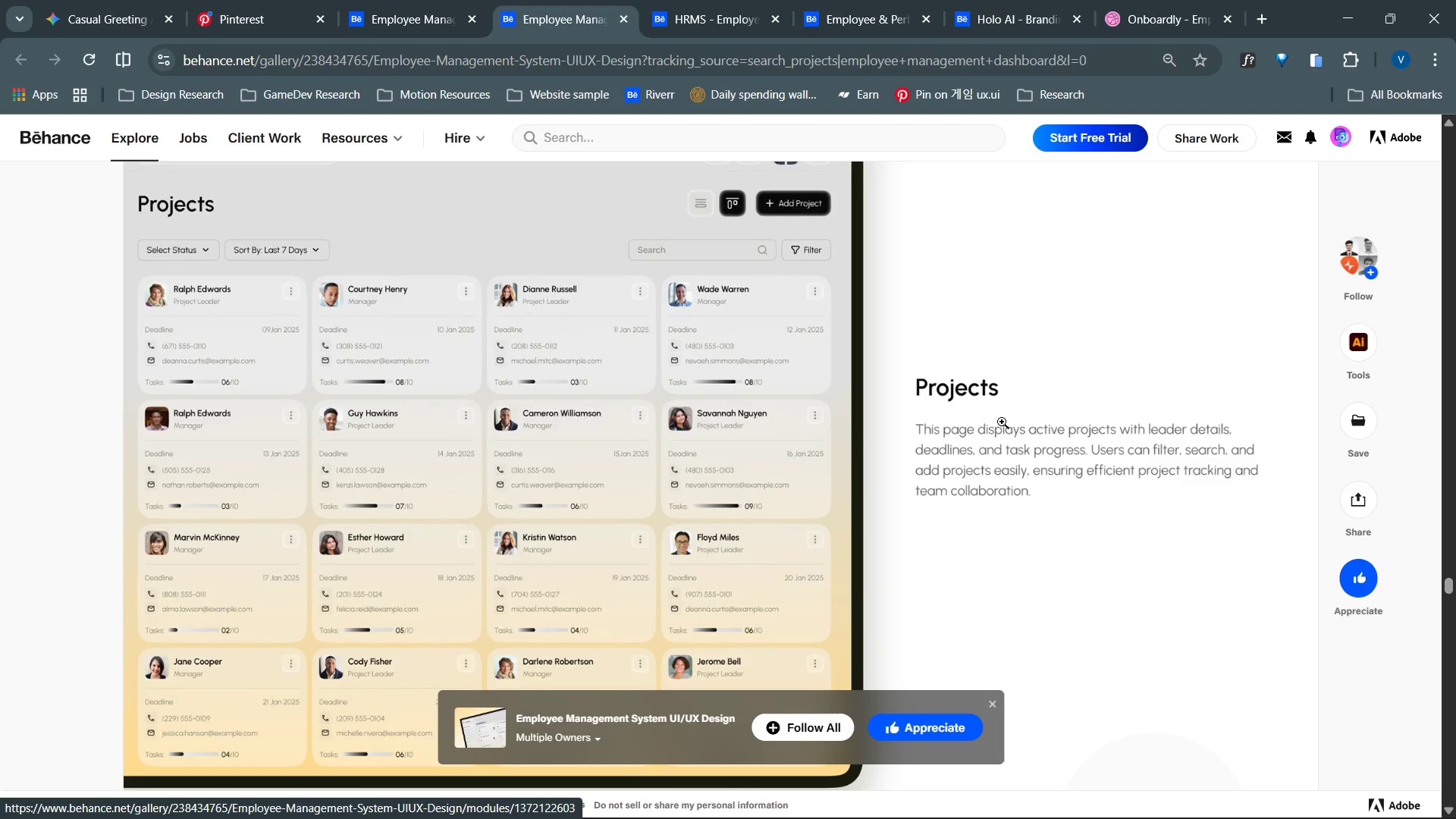 
key(VolumeUp)
 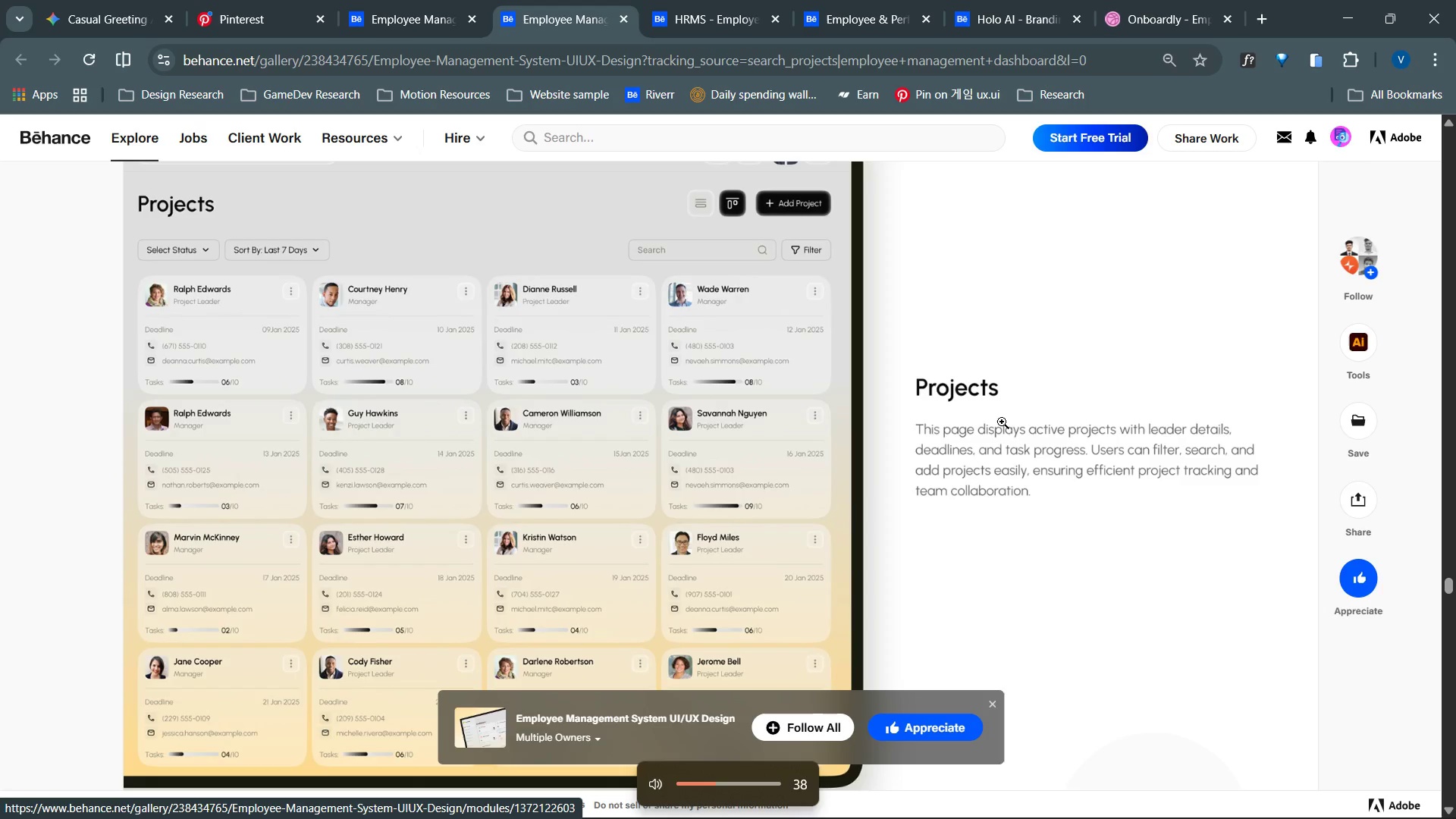 
hold_key(key=VolumeUp, duration=1.38)
 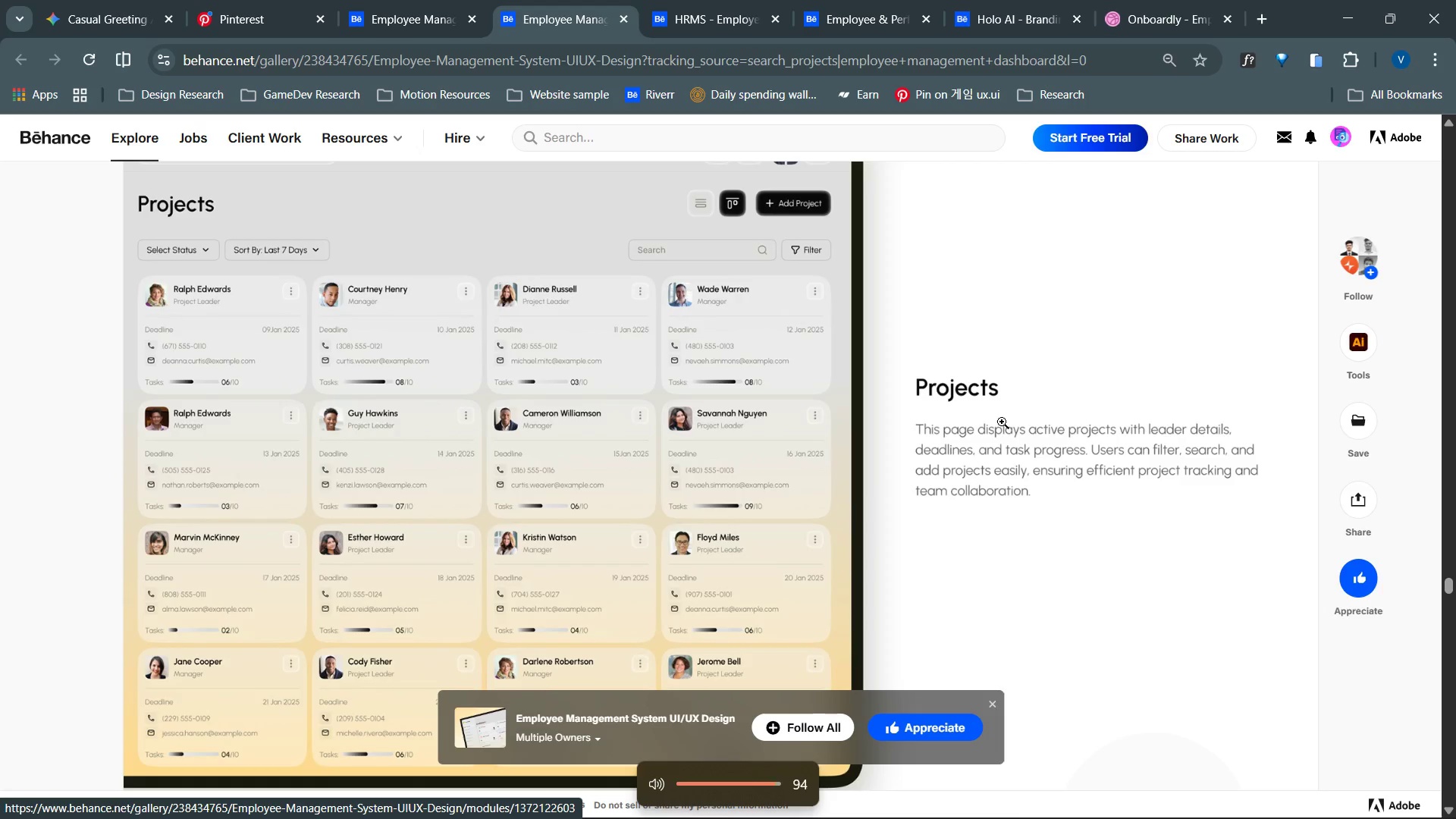 
key(VolumeDown)
 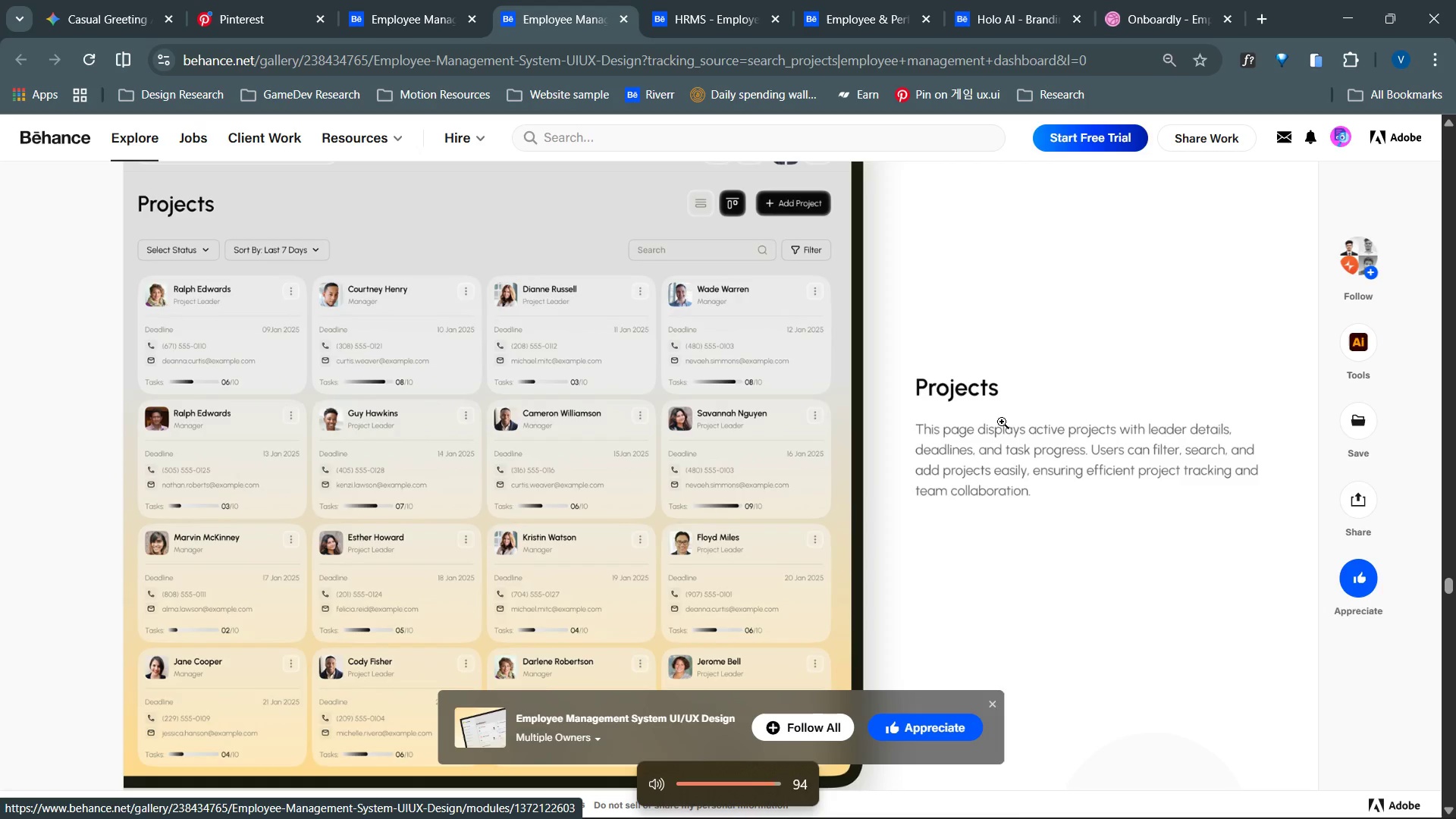 
key(VolumeDown)
 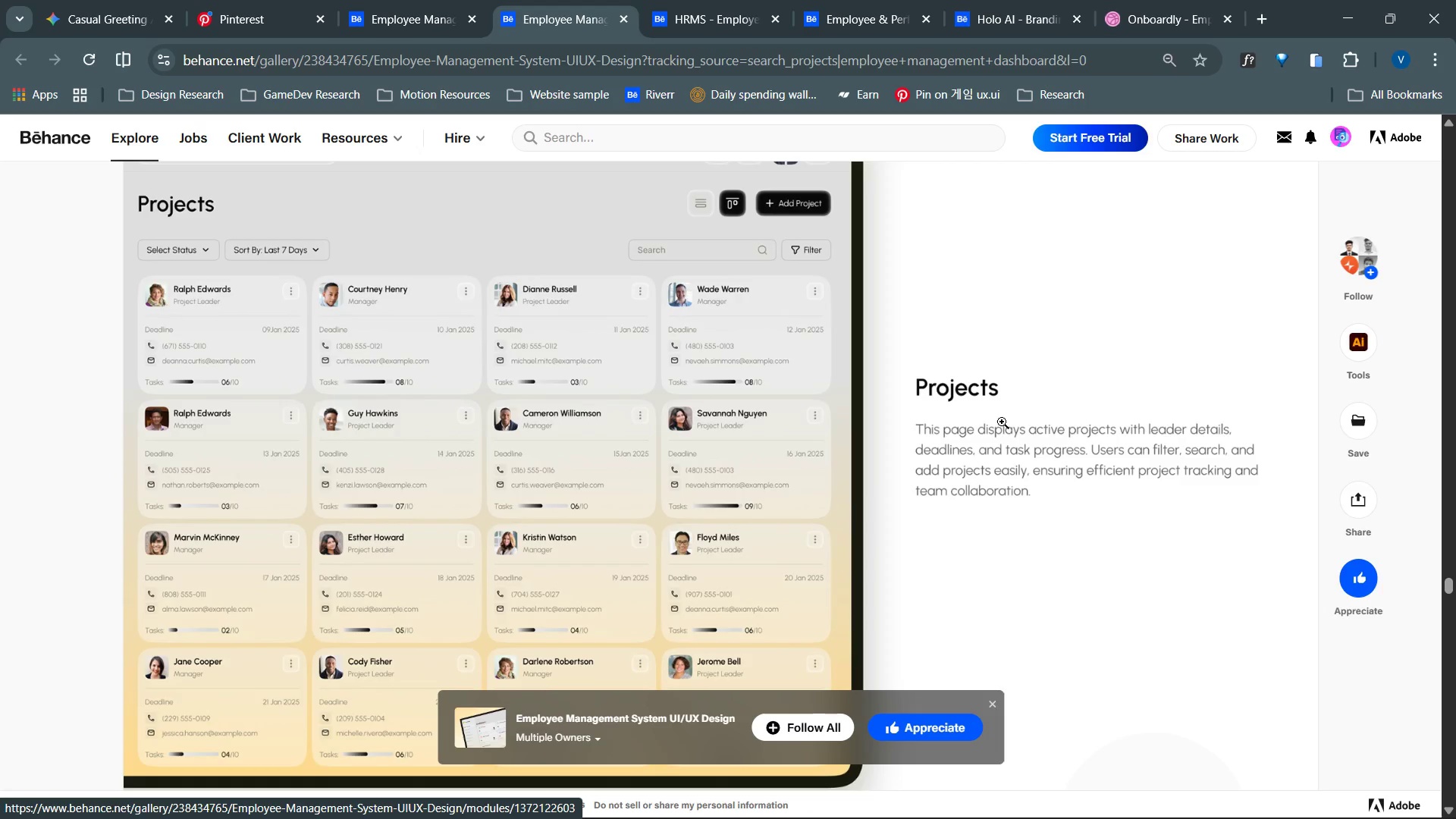 
wait(24.34)
 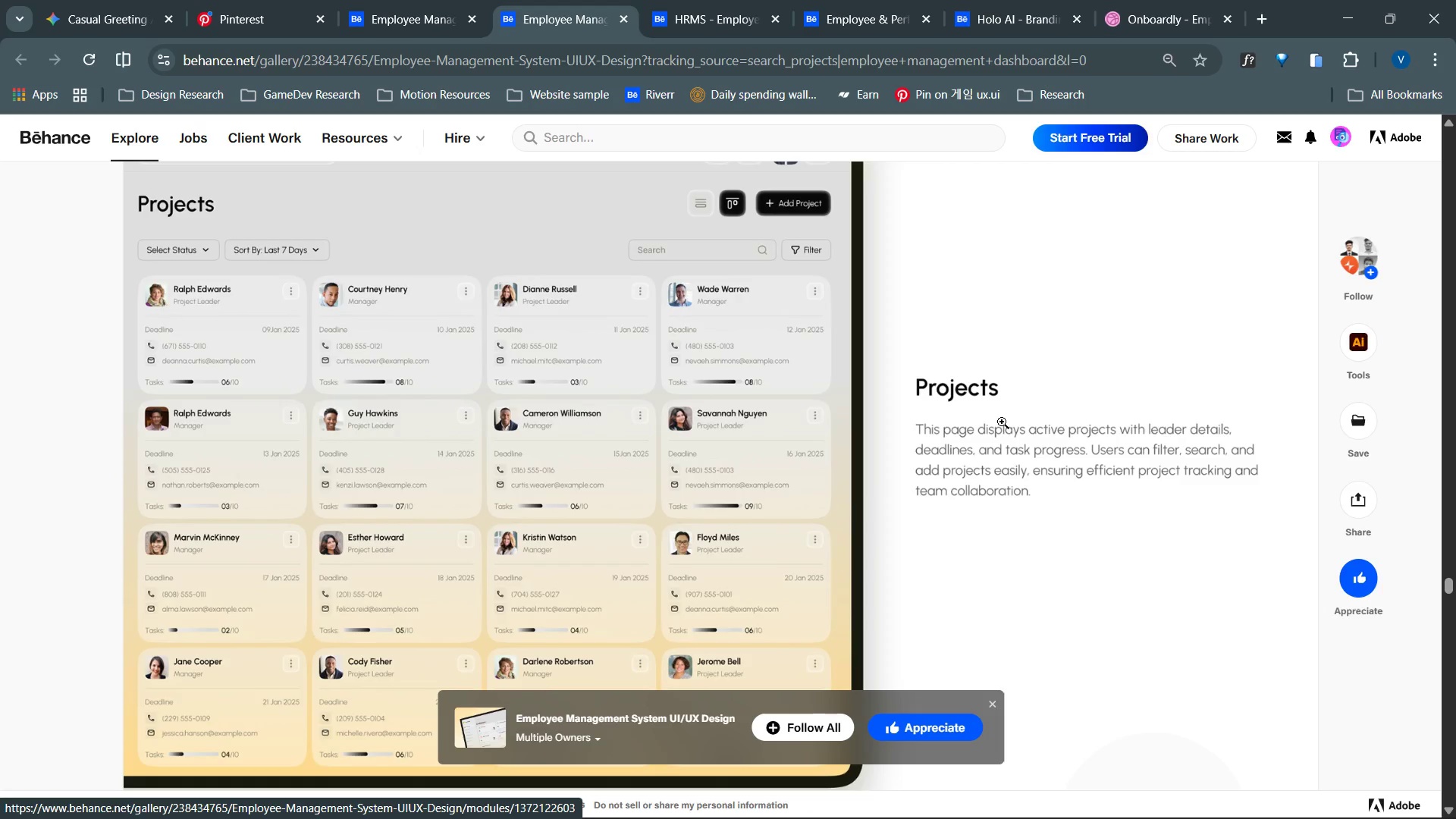 
left_click([710, 0])
 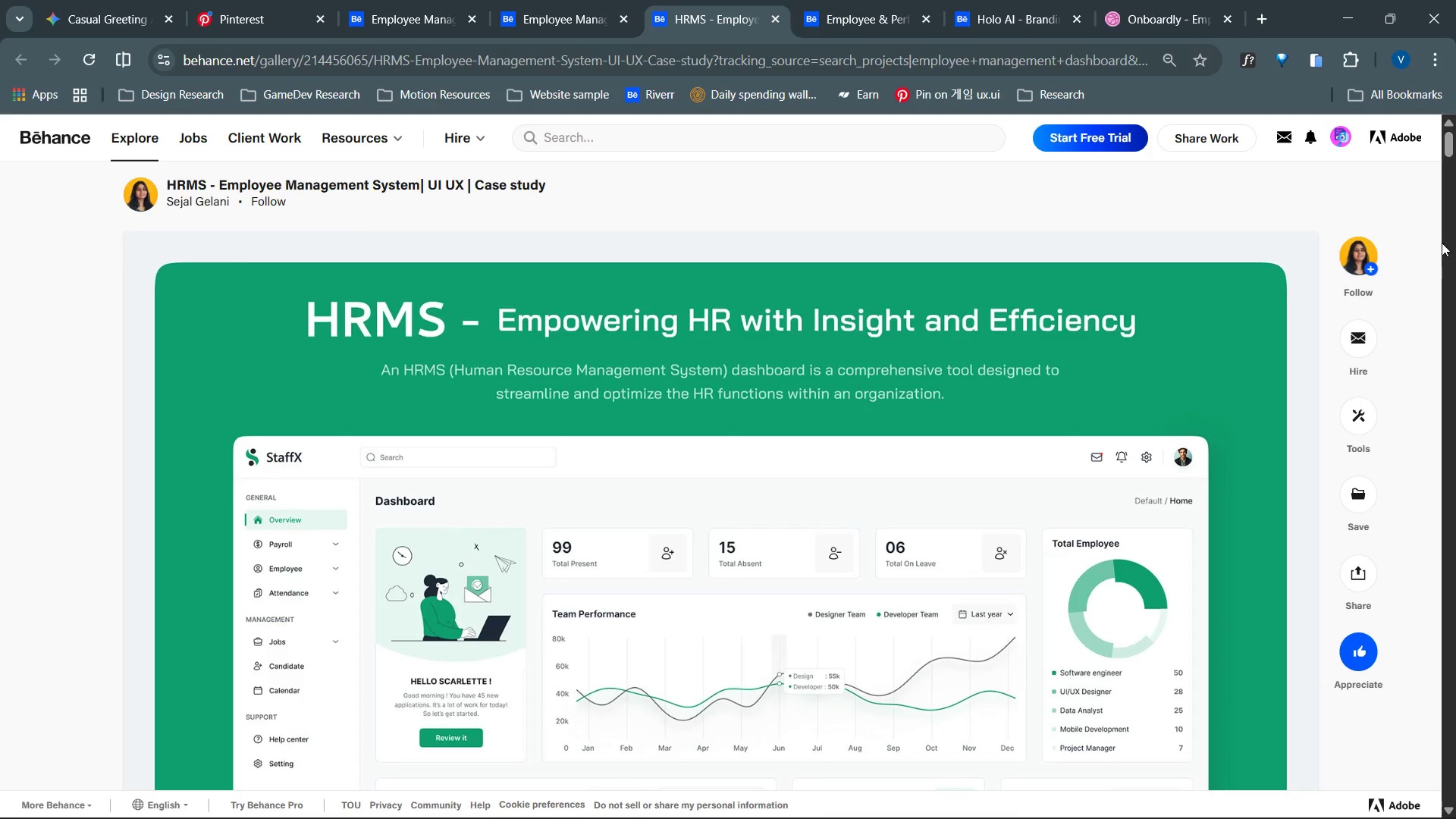 
left_click_drag(start_coordinate=[1444, 146], to_coordinate=[1455, 262])
 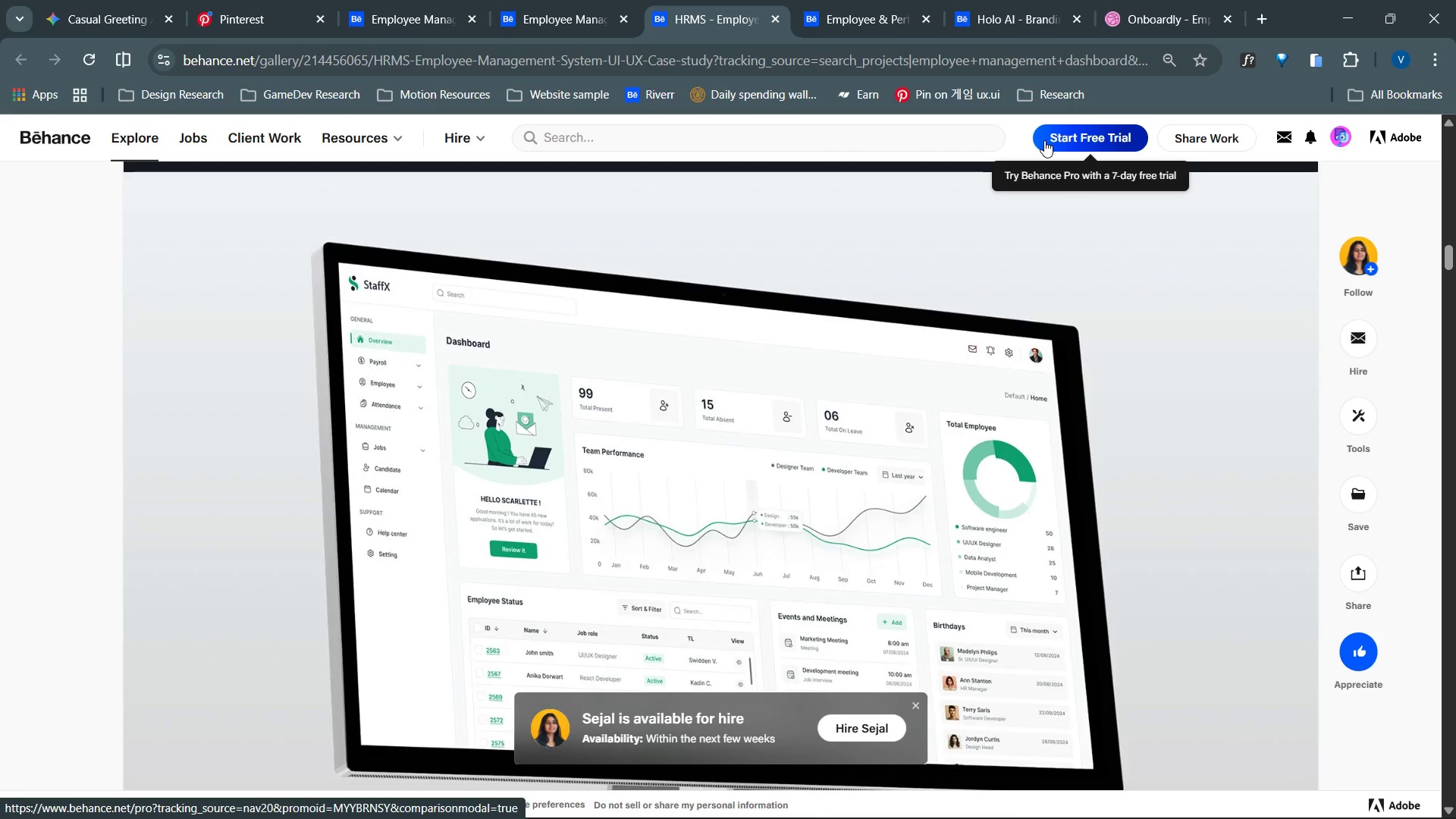 
wait(45.47)
 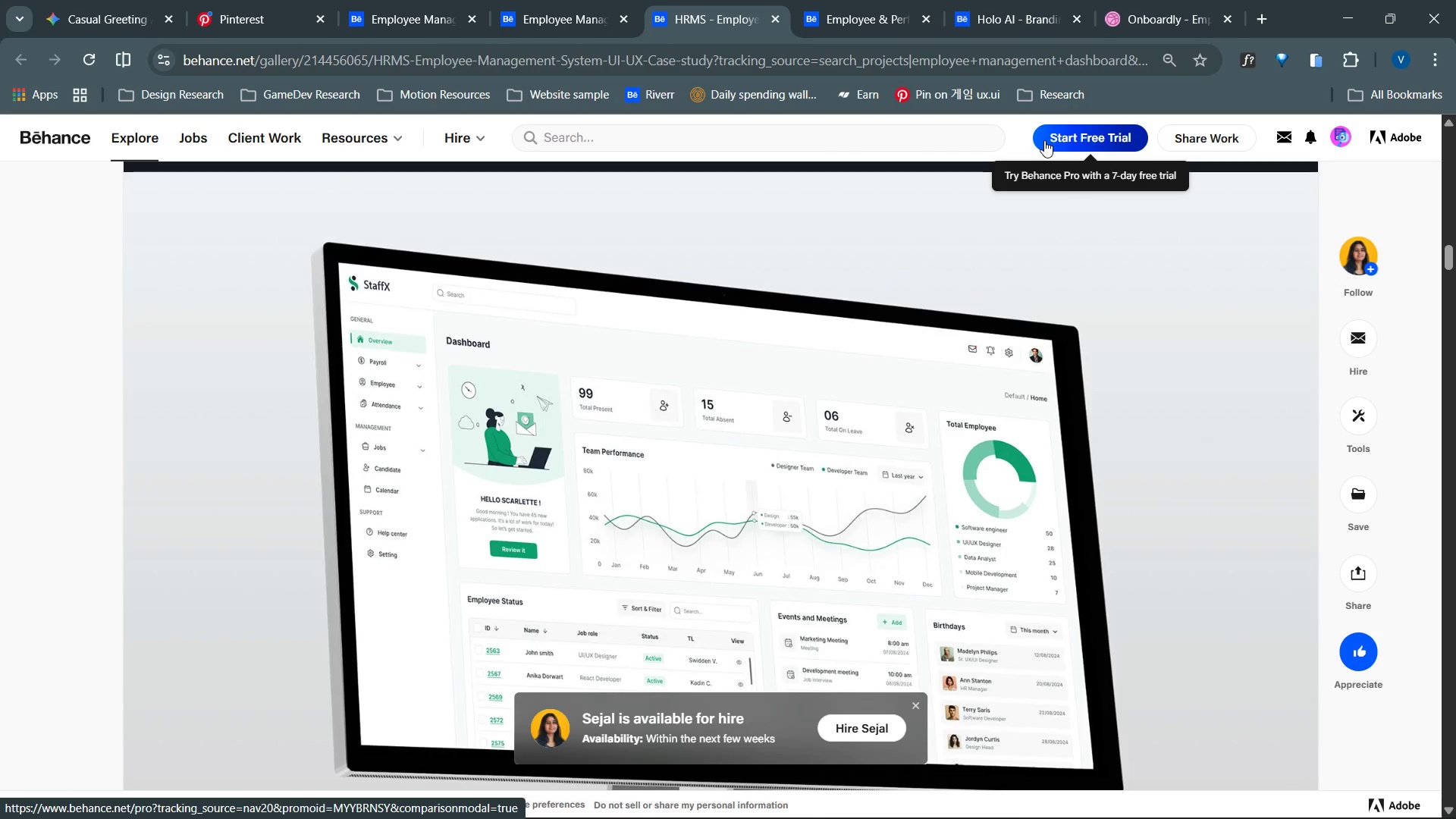 
left_click([771, 14])
 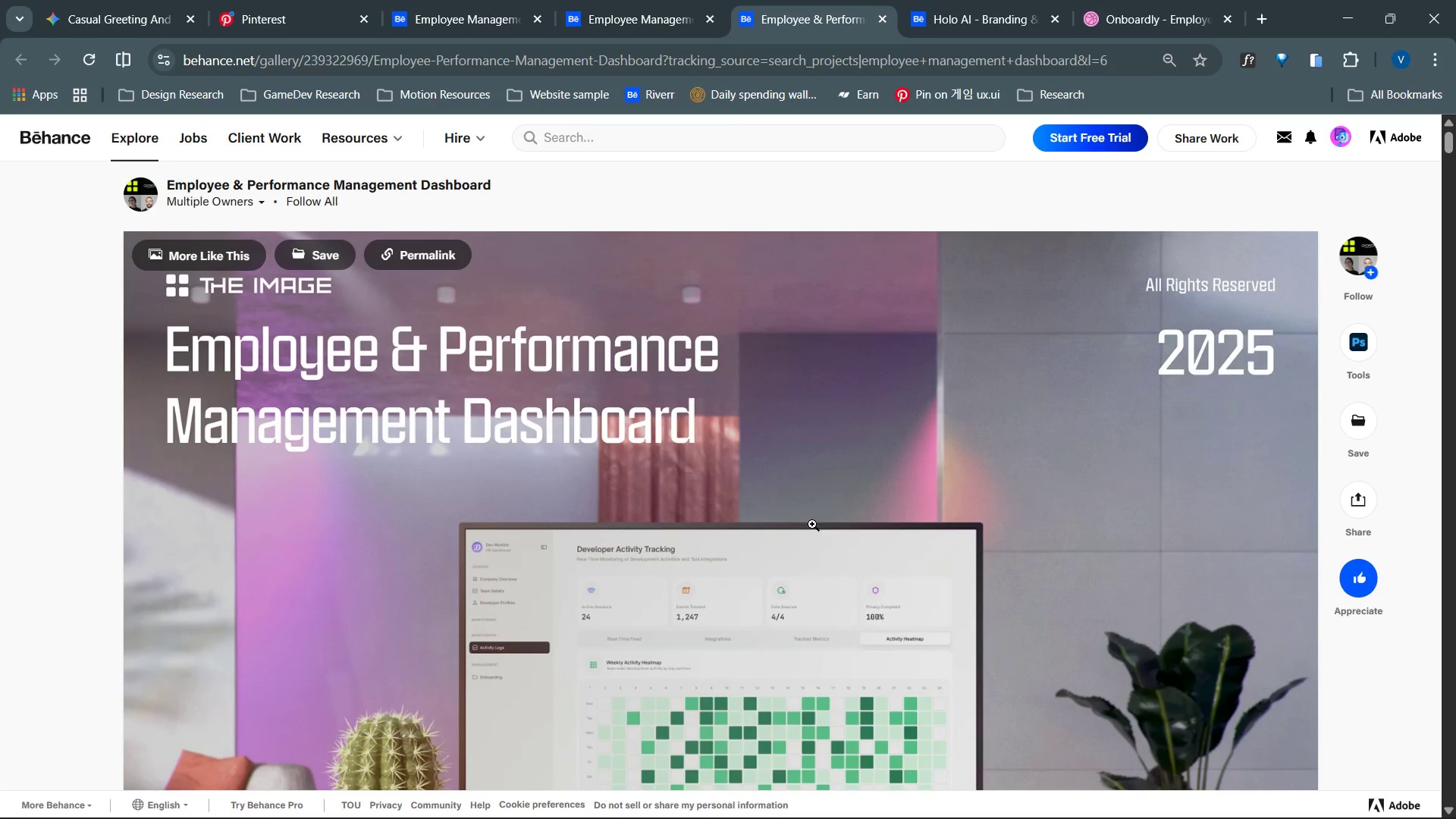 
left_click([782, 568])
 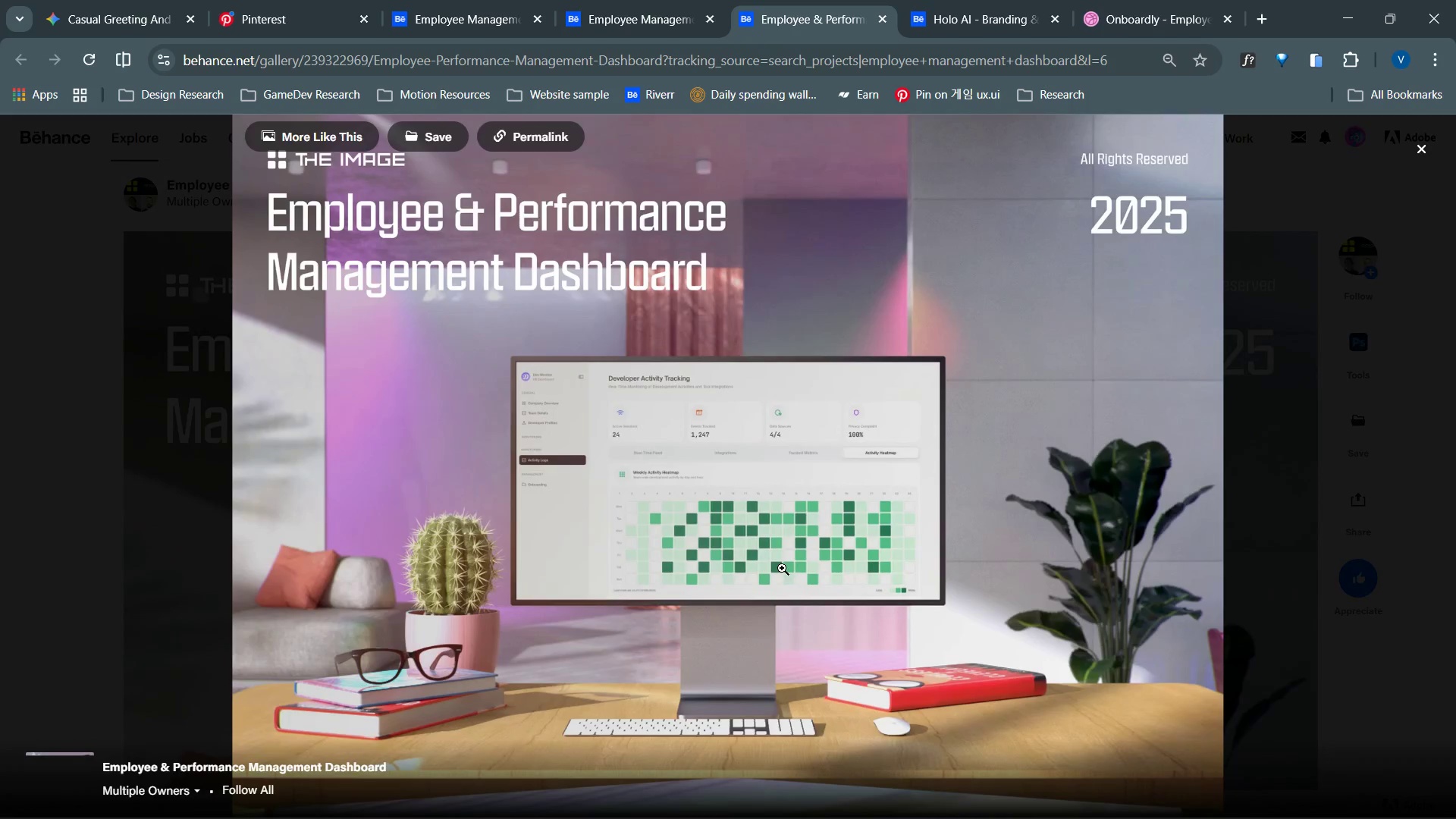 
left_click([679, 473])
 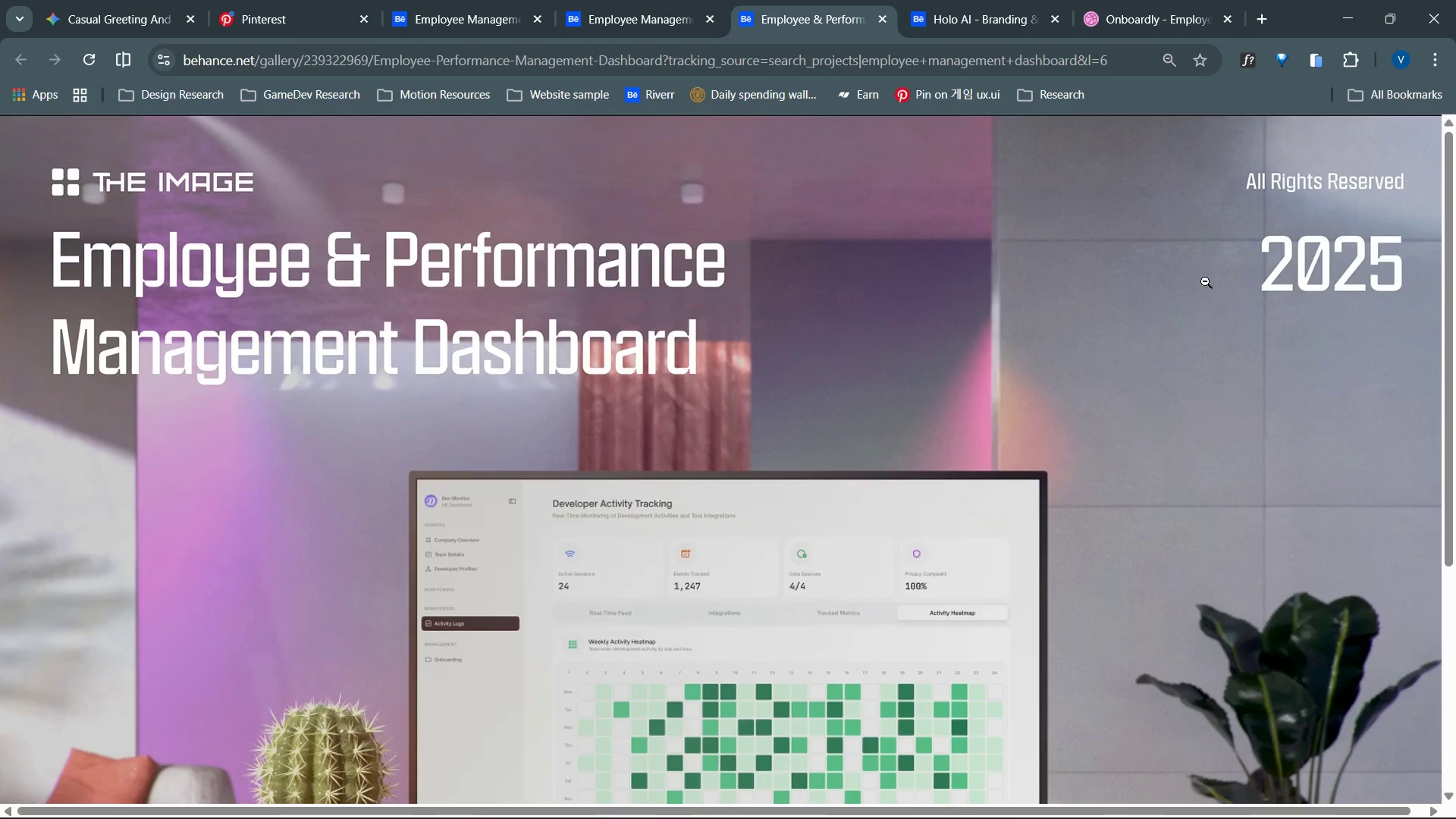 
left_click([1229, 263])
 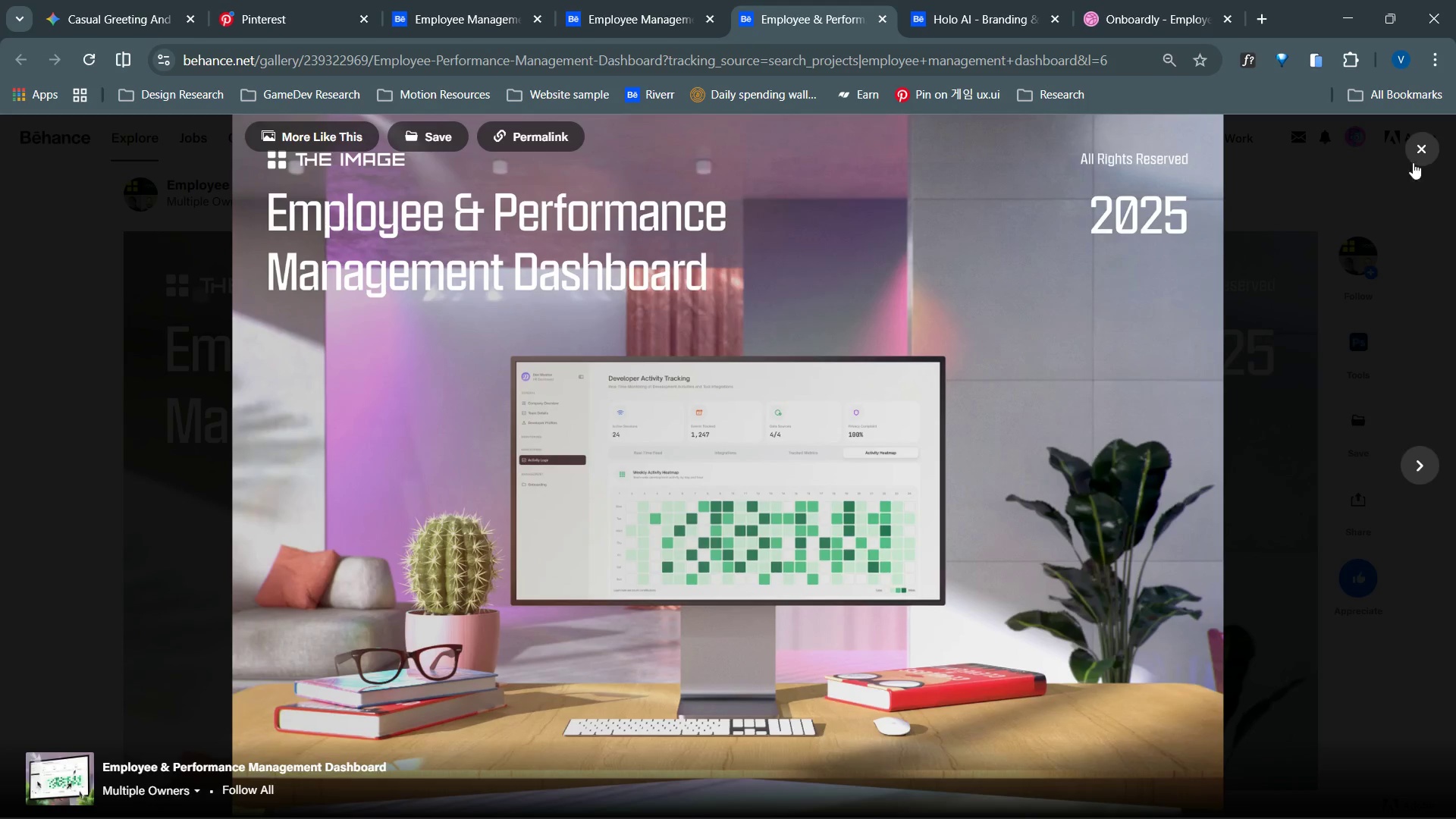 
left_click([1421, 149])
 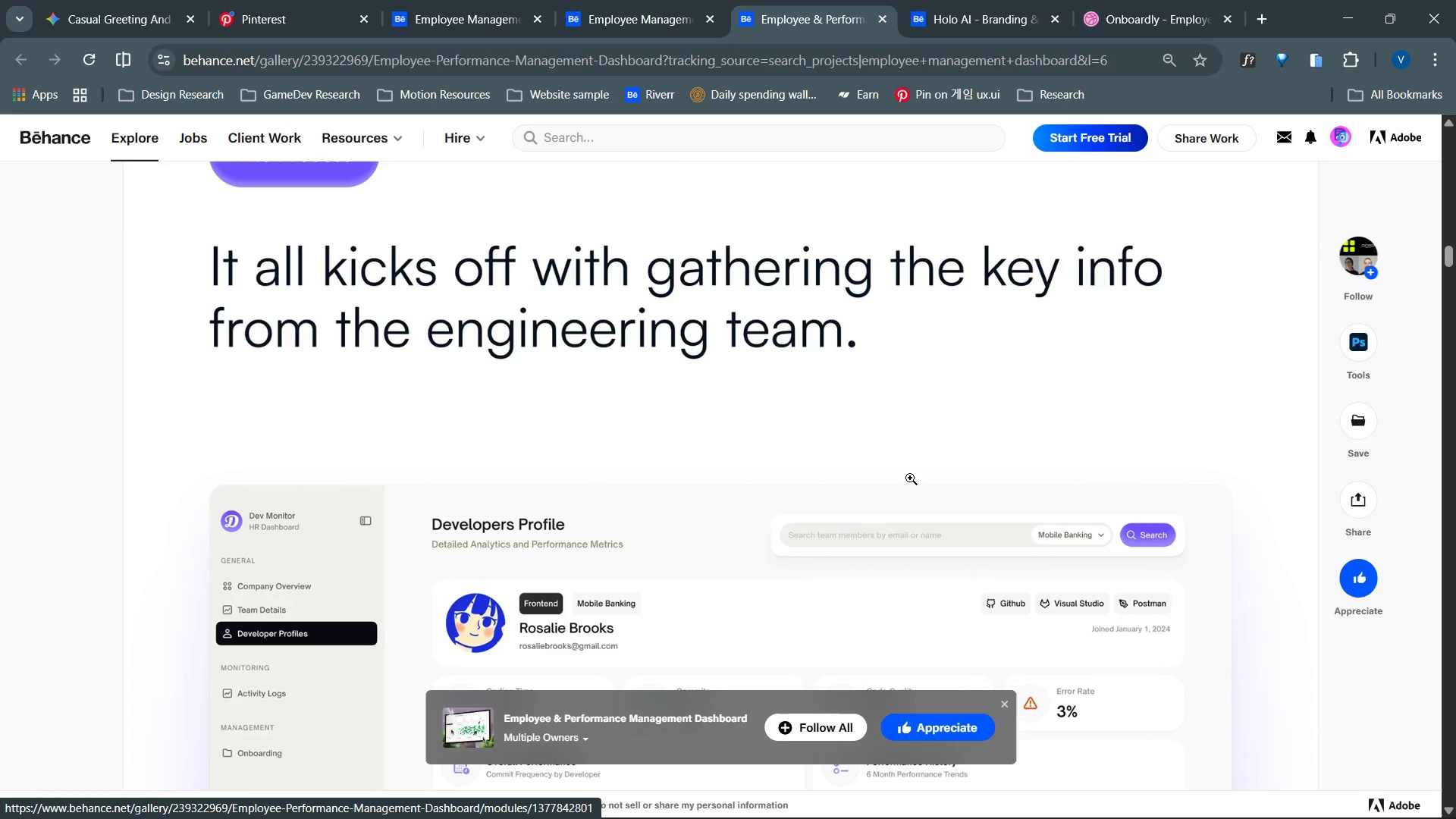 
wait(22.92)
 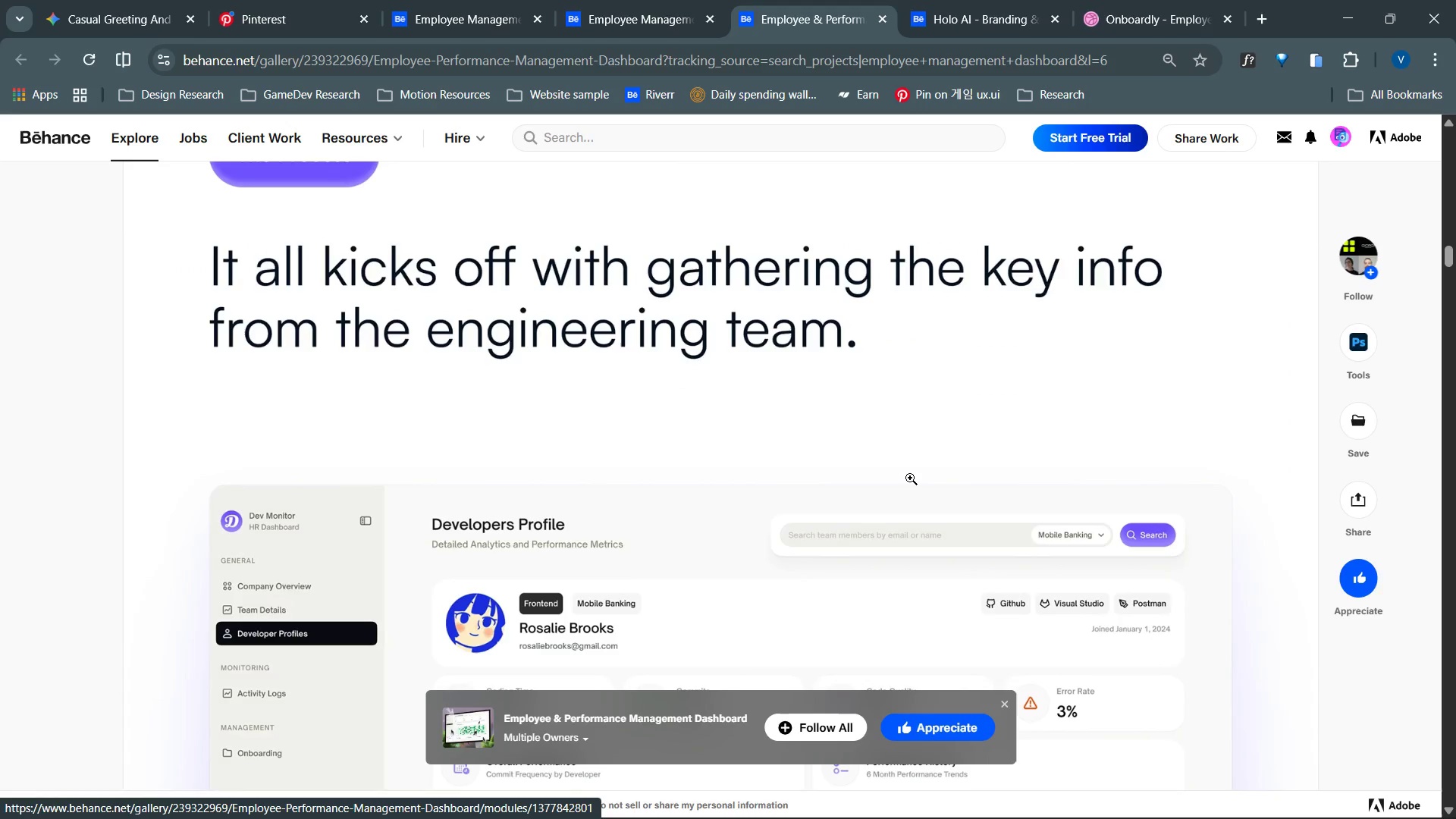 
left_click_drag(start_coordinate=[1451, 250], to_coordinate=[1455, 349])
 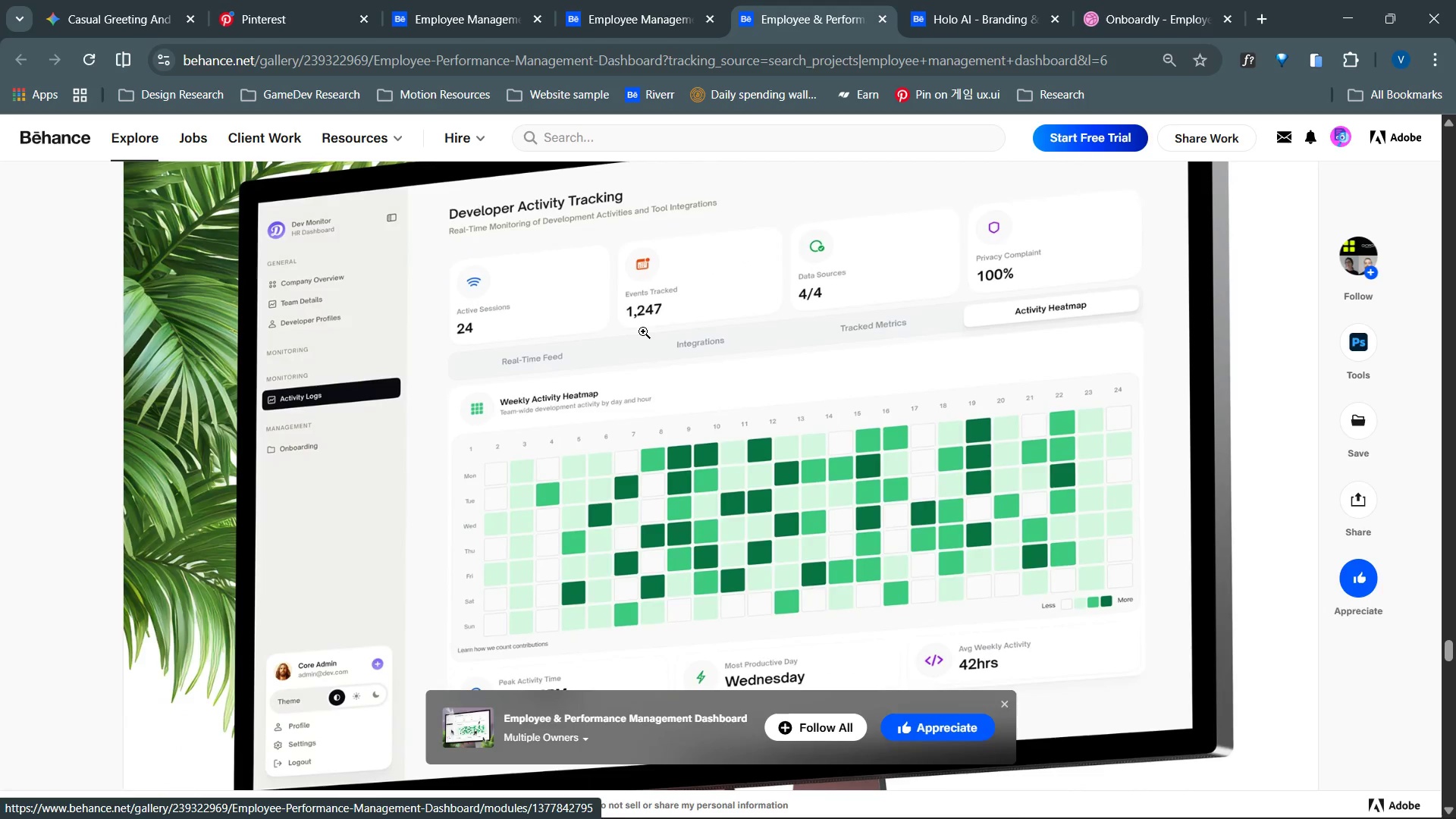 
wait(128.84)
 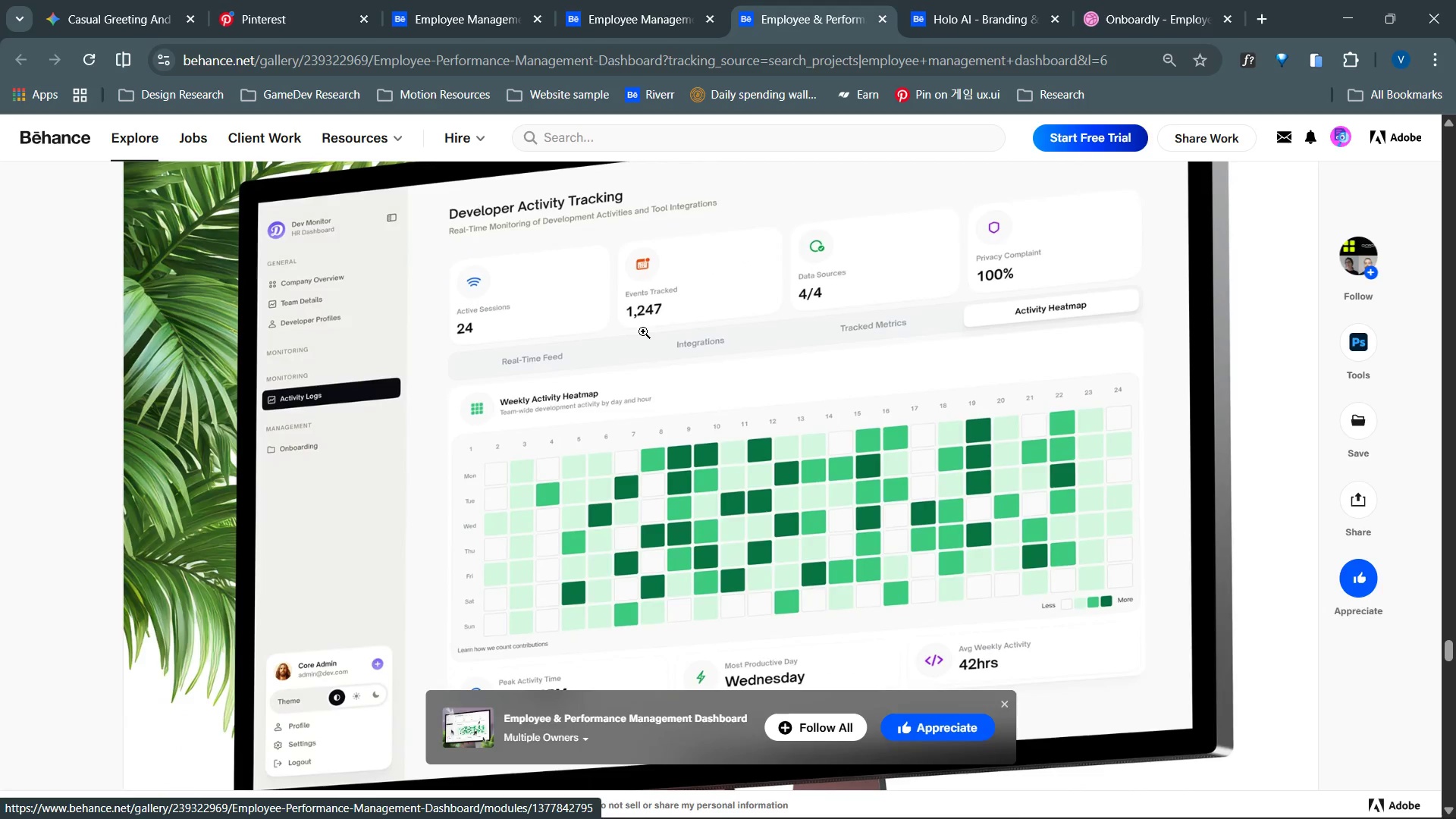 
left_click([982, 0])
 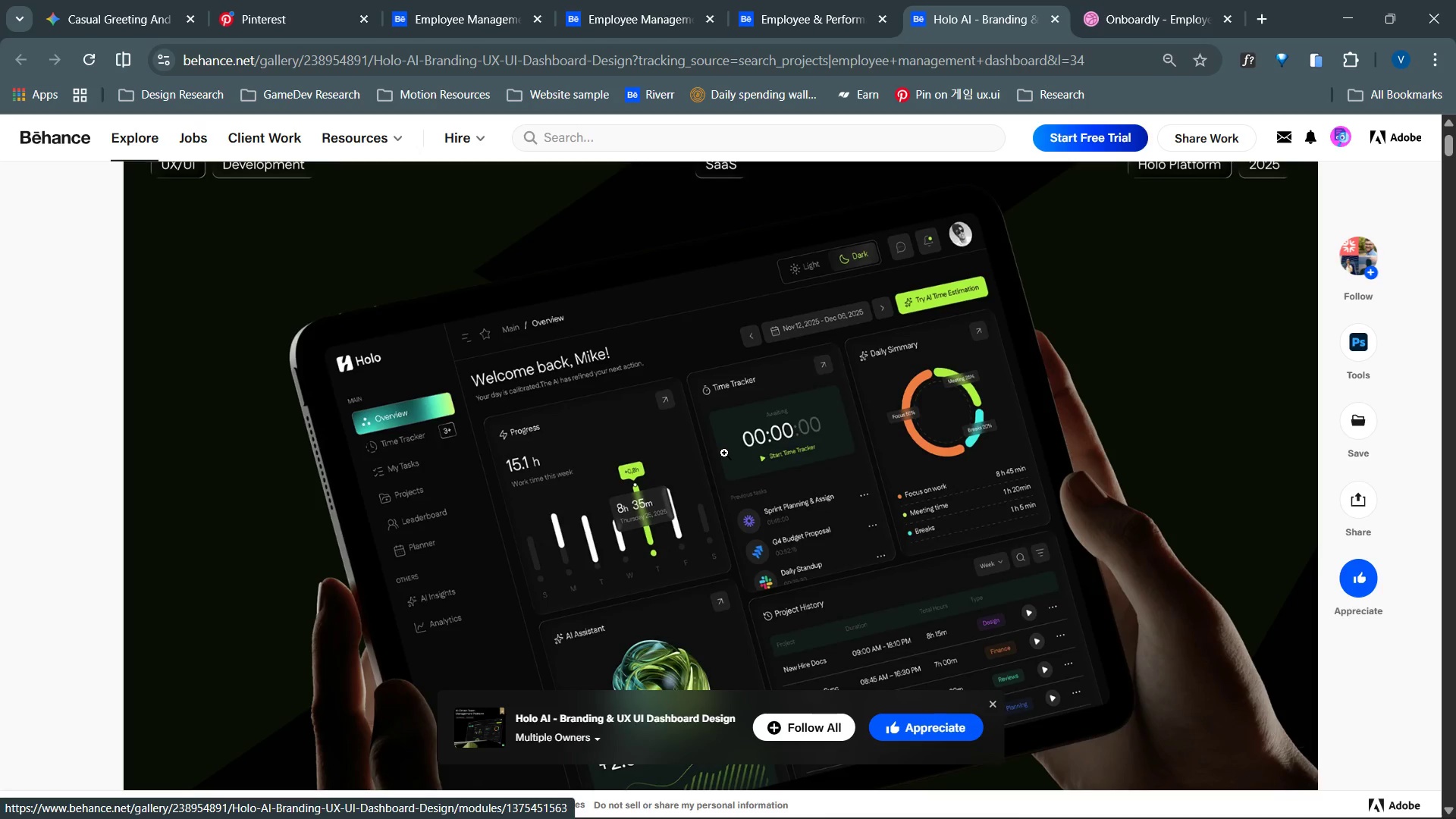 
wait(6.73)
 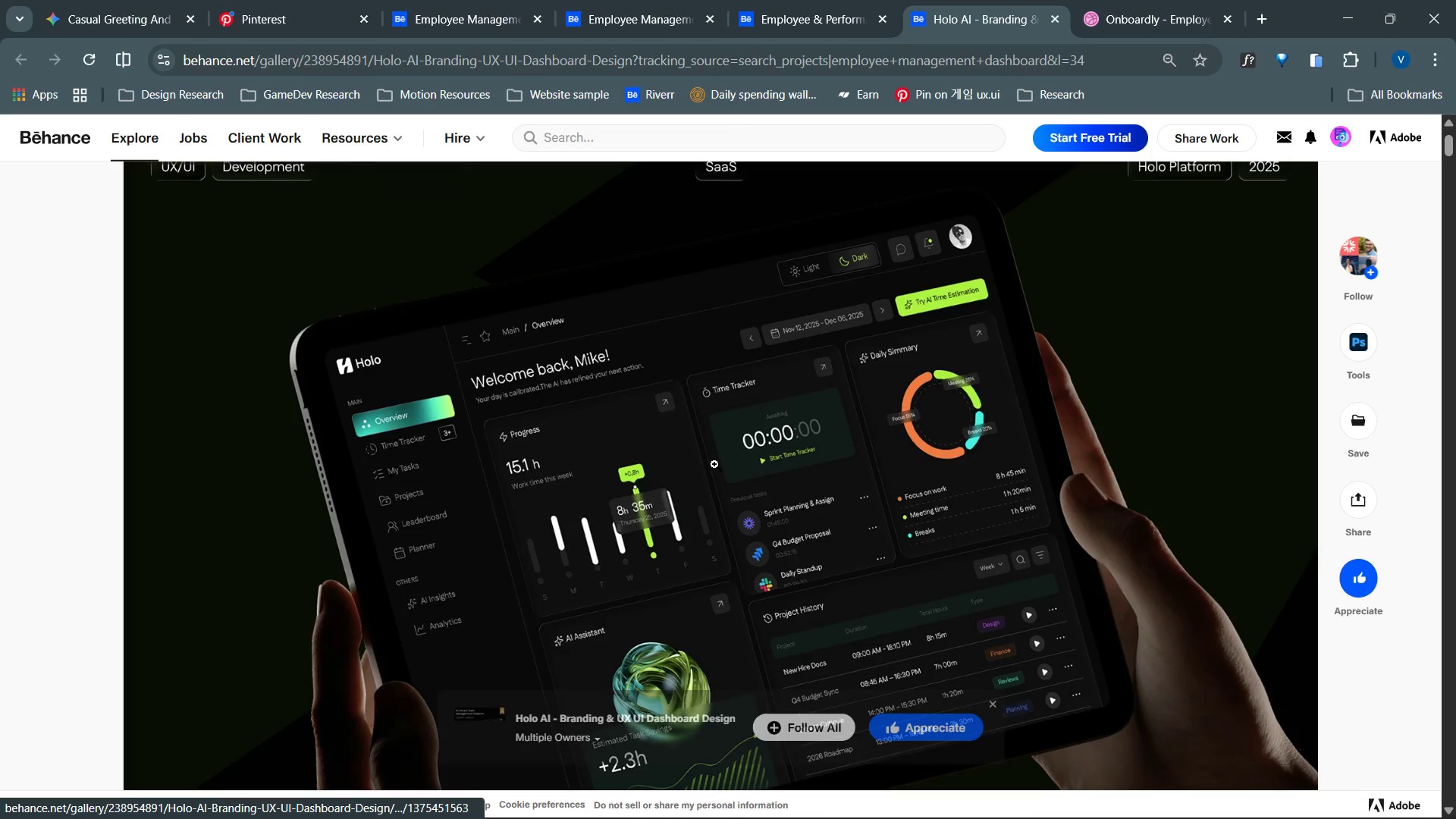 
hold_key(key=AltLeft, duration=0.45)
 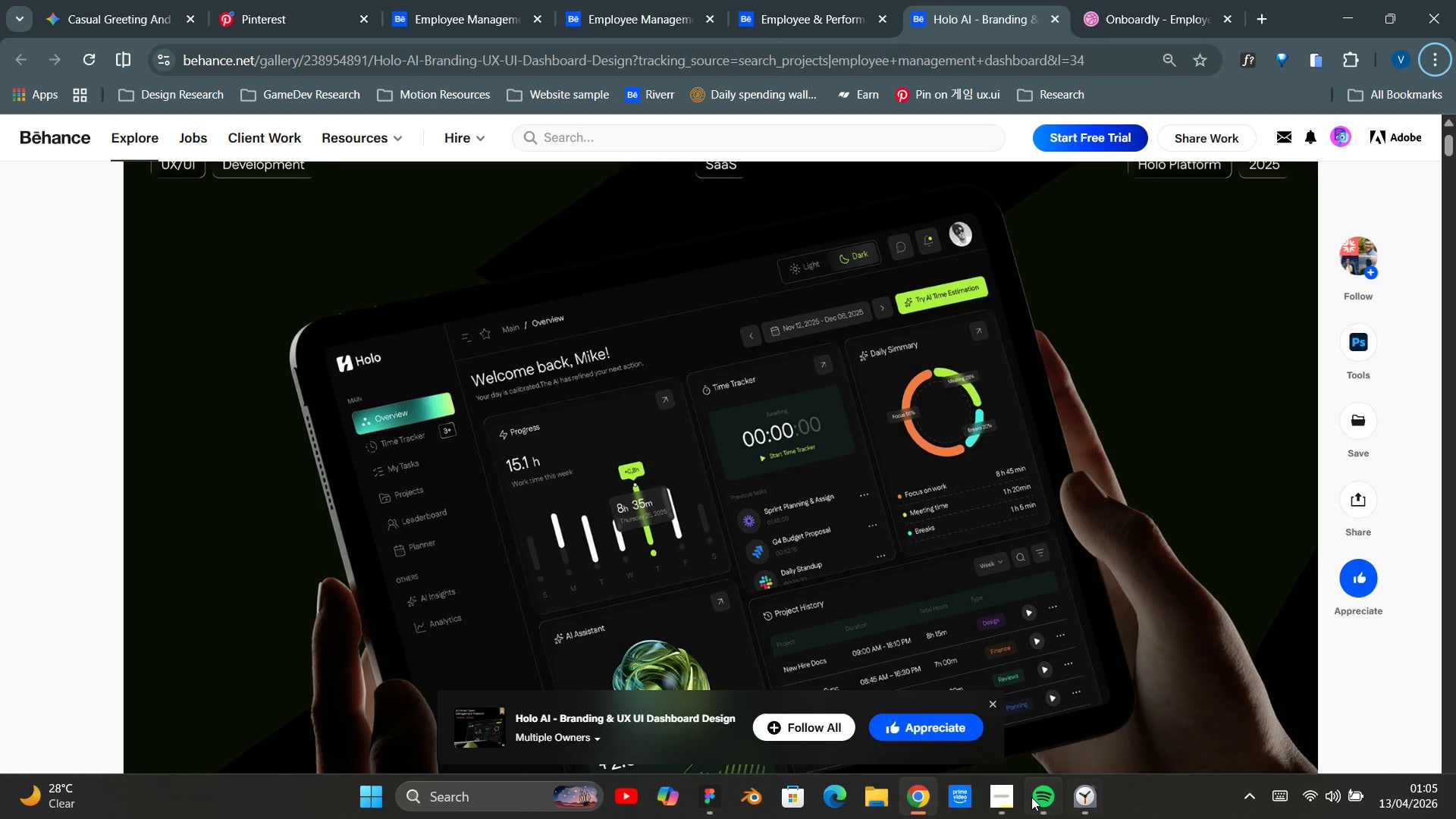 
left_click([996, 798])